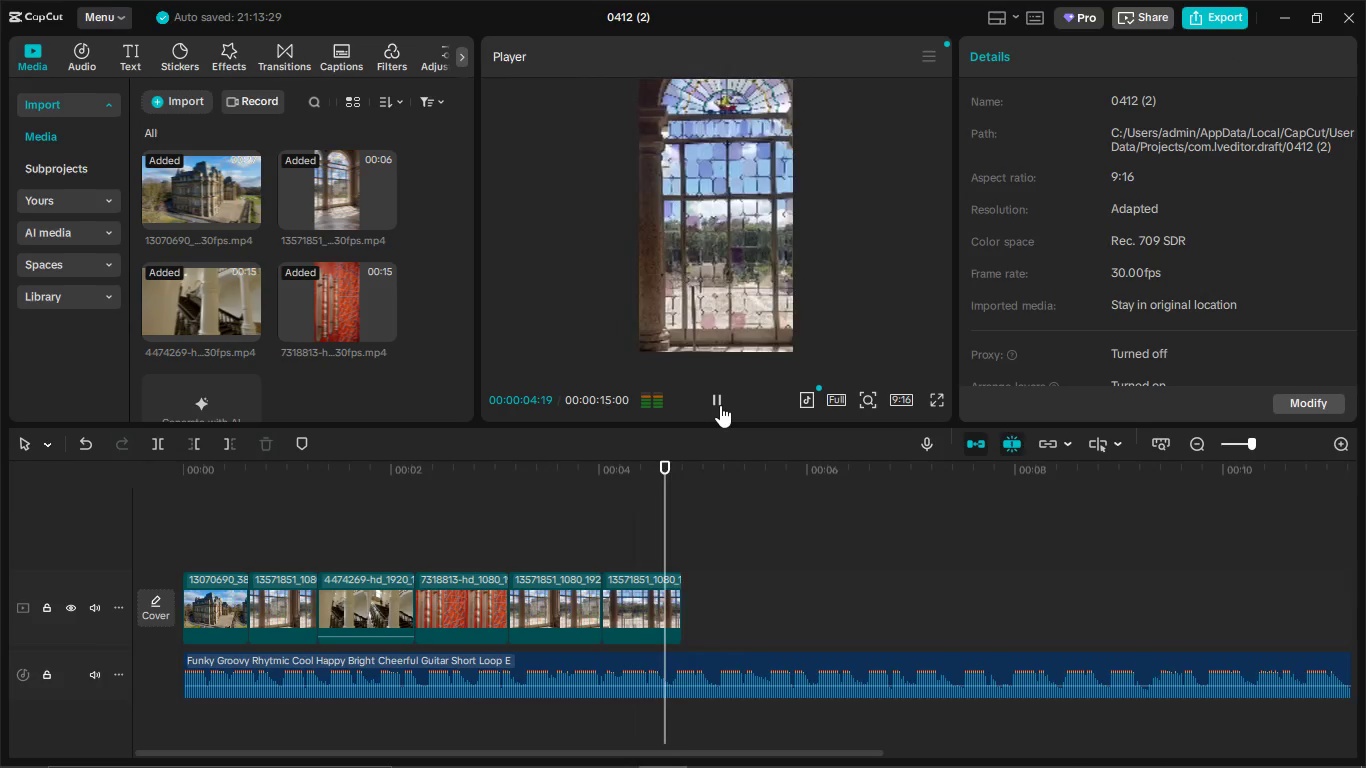 
left_click([720, 405])
 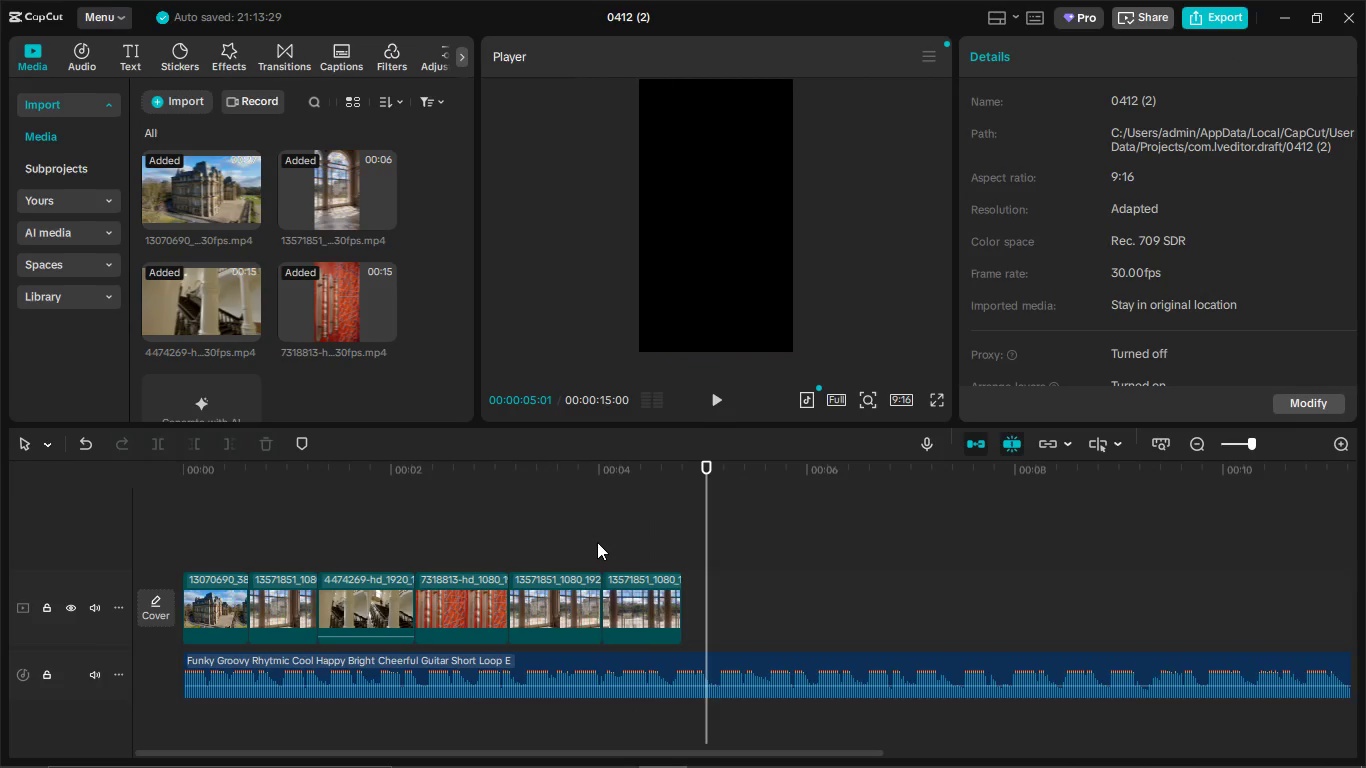 
left_click([597, 542])
 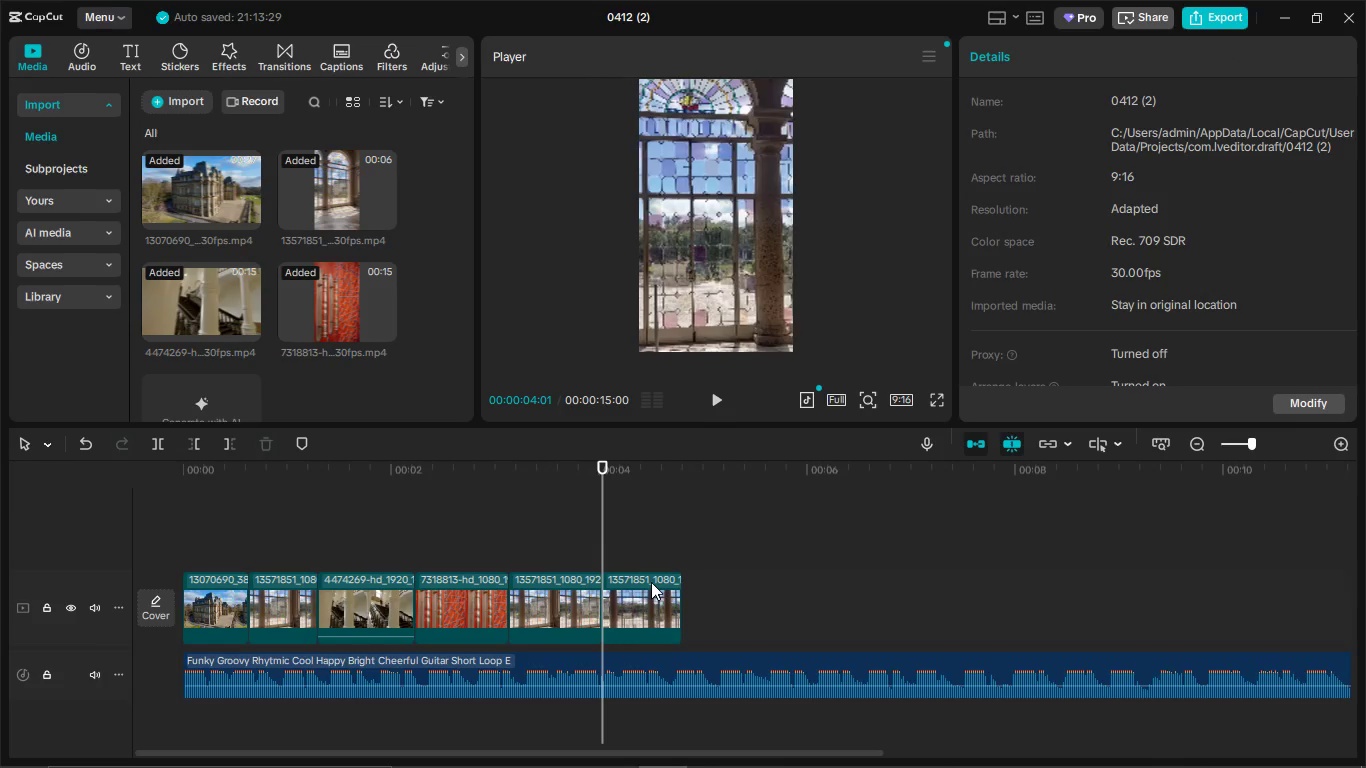 
left_click([651, 582])
 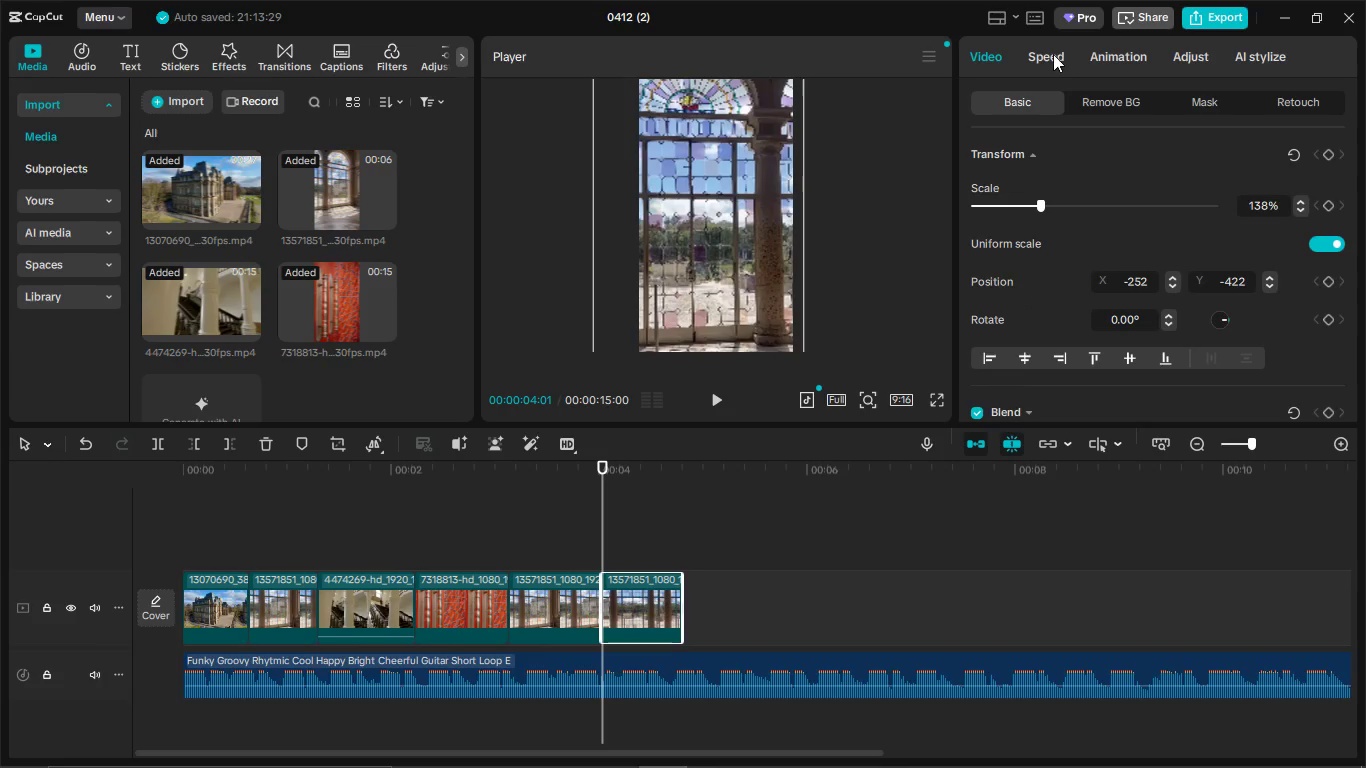 
left_click([1053, 54])
 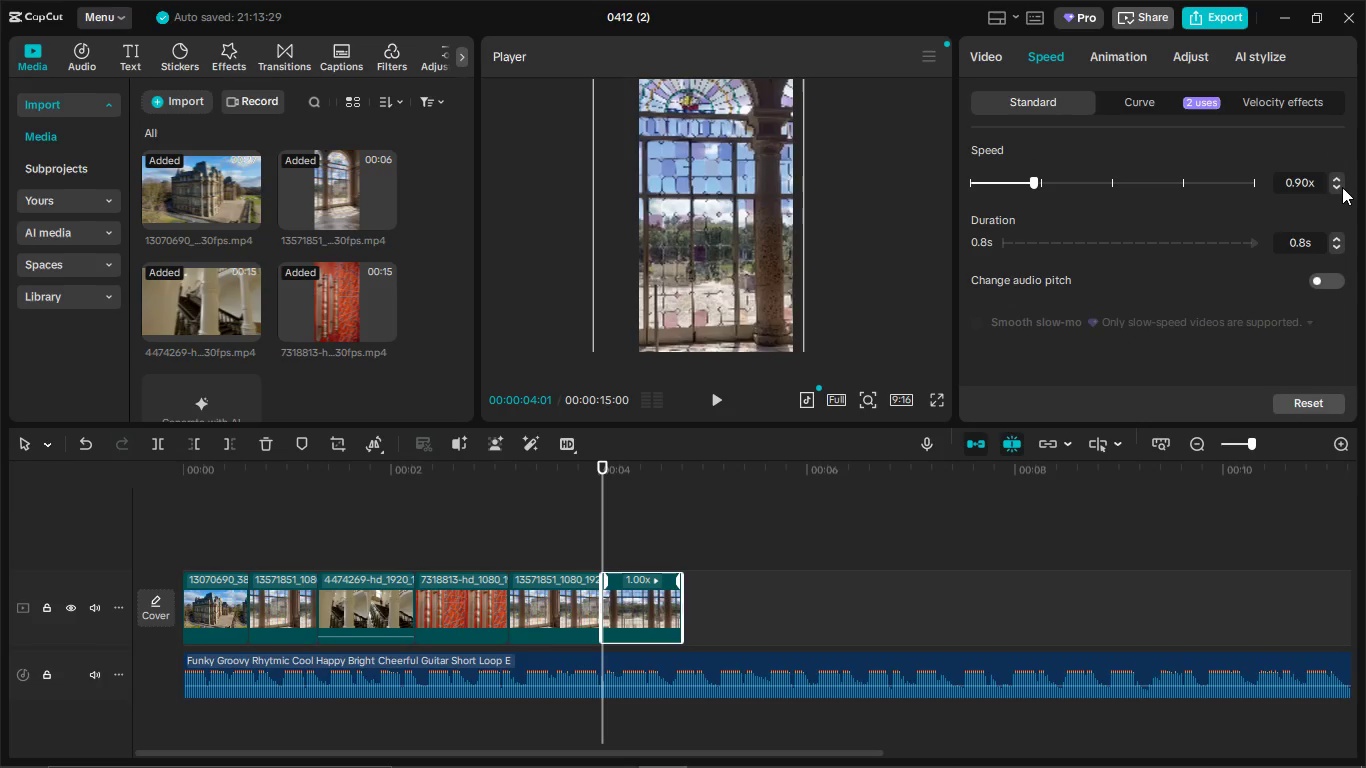 
double_click([1342, 187])
 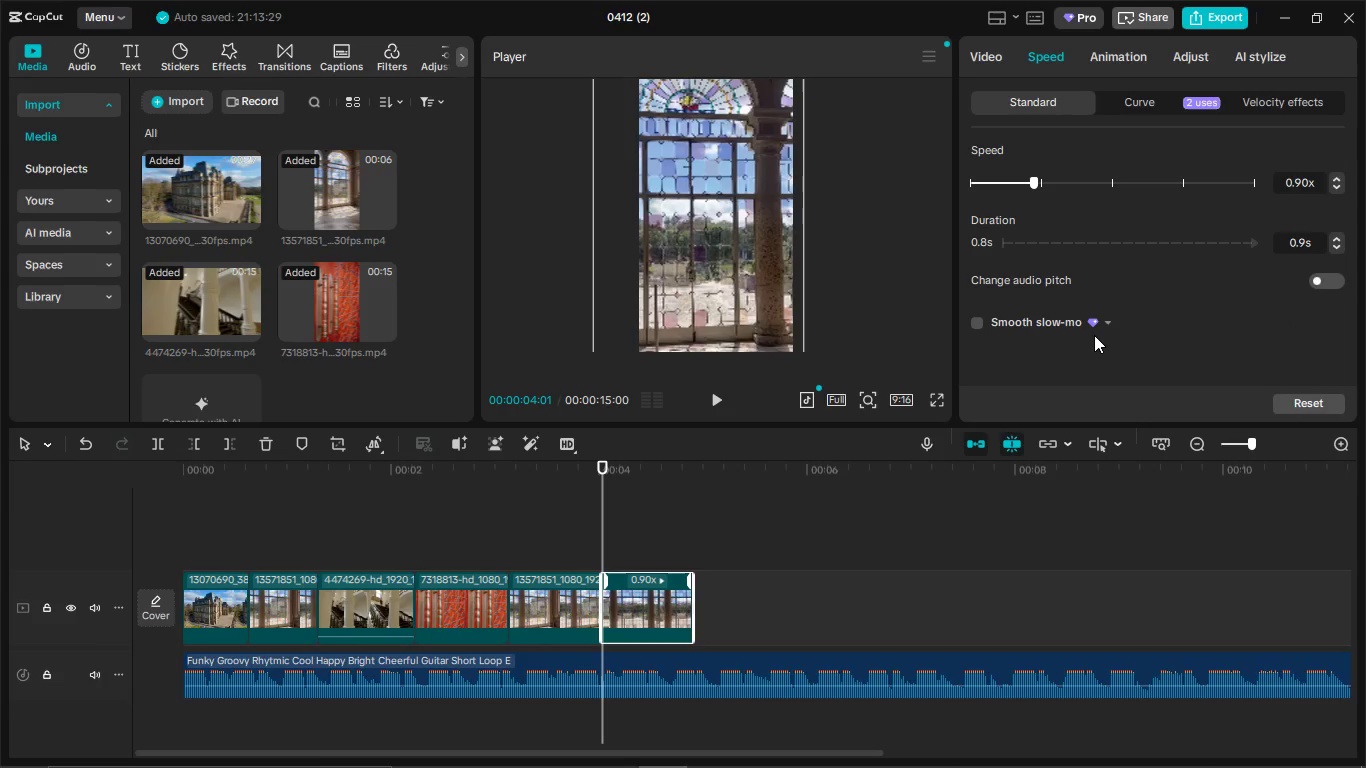 
double_click([721, 400])
 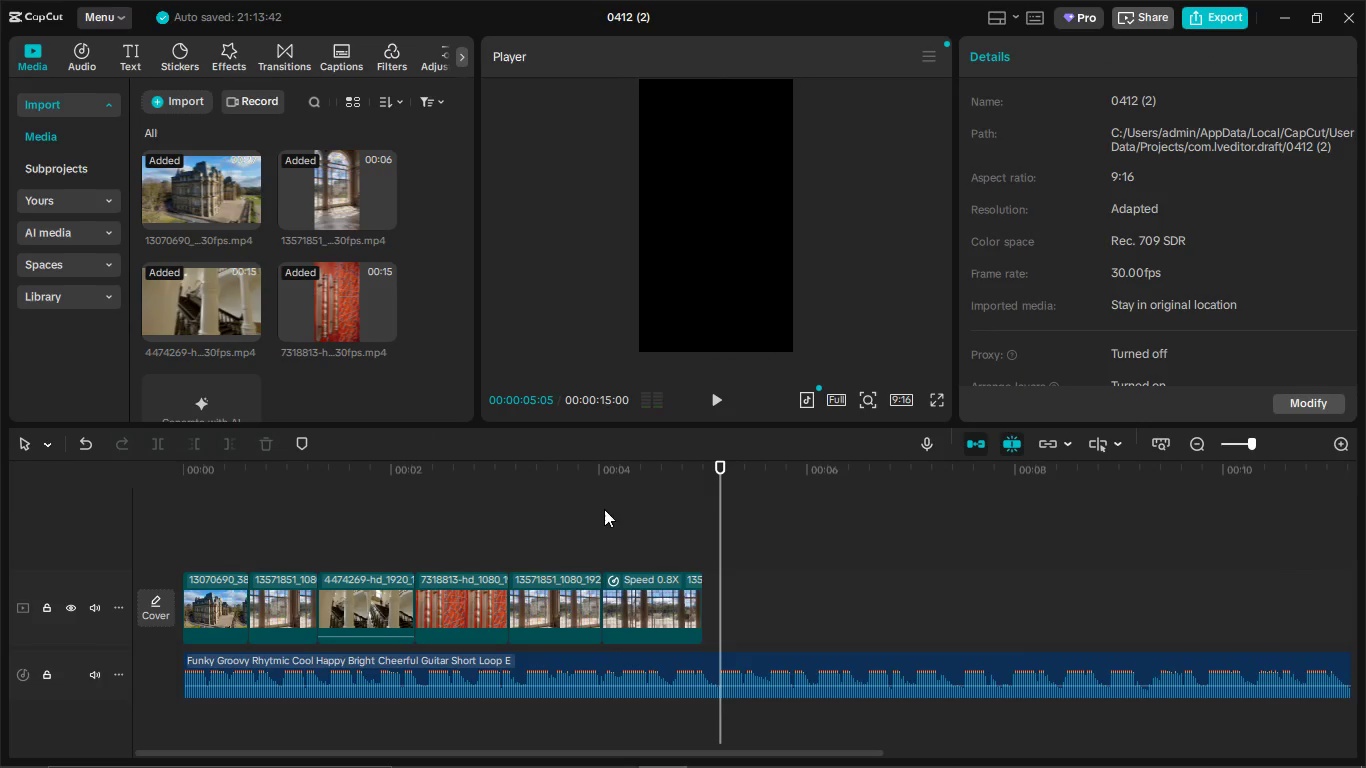 
left_click_drag(start_coordinate=[556, 535], to_coordinate=[563, 530])
 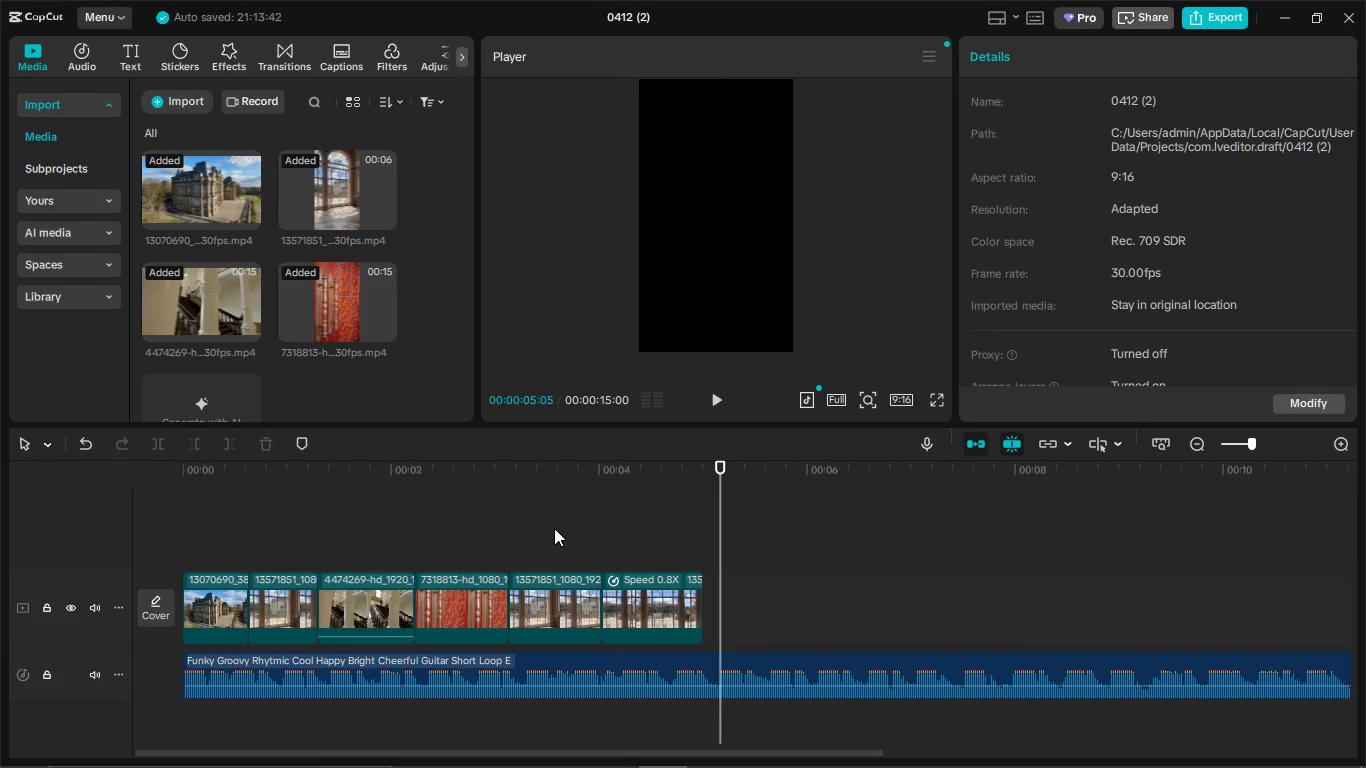 
left_click([554, 528])
 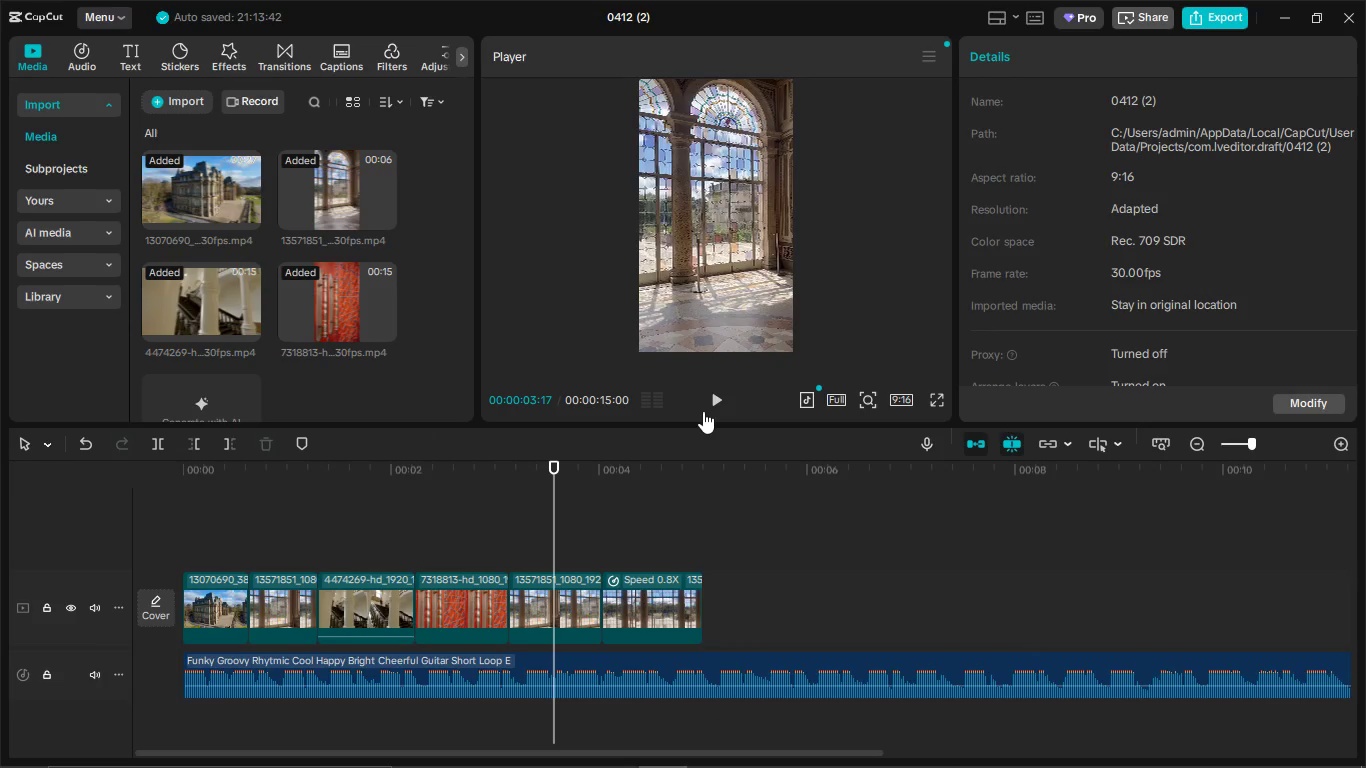 
left_click([709, 407])
 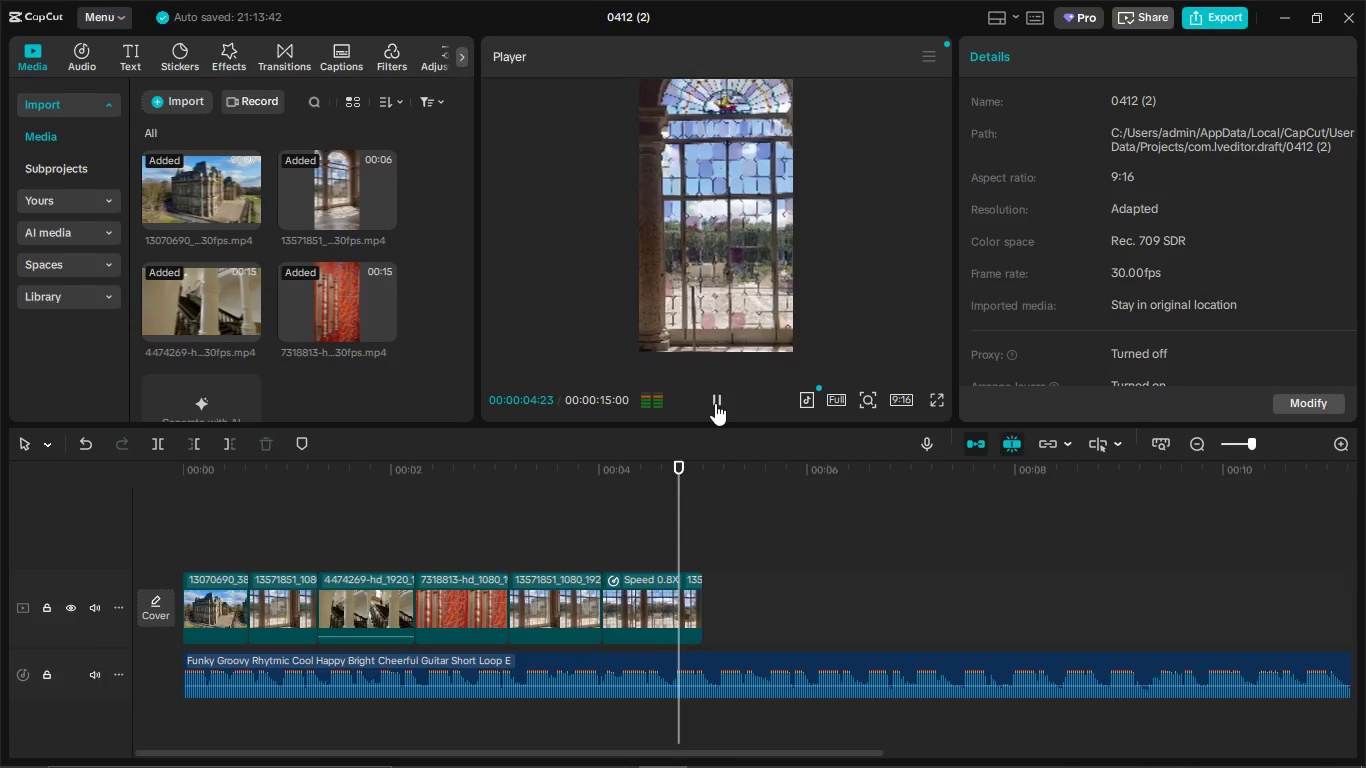 
left_click([715, 403])
 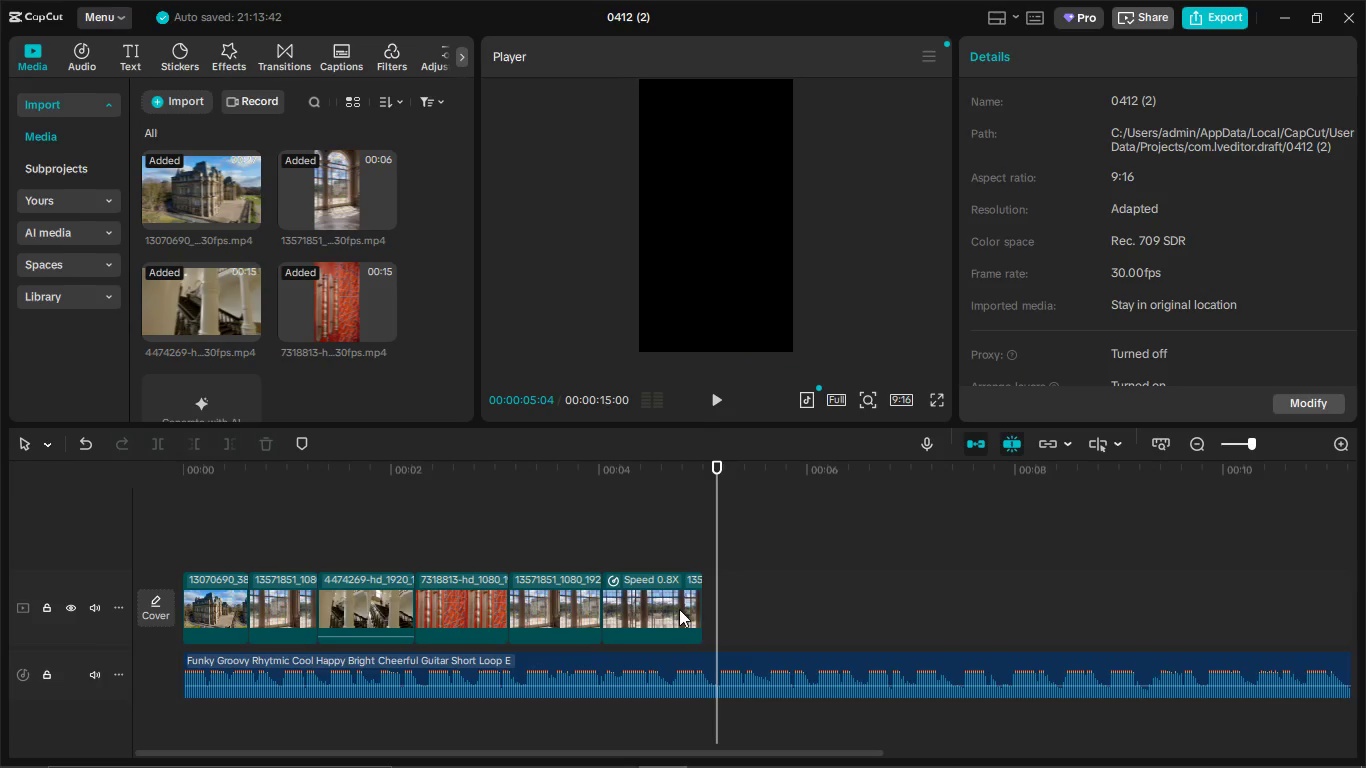 
left_click([679, 609])
 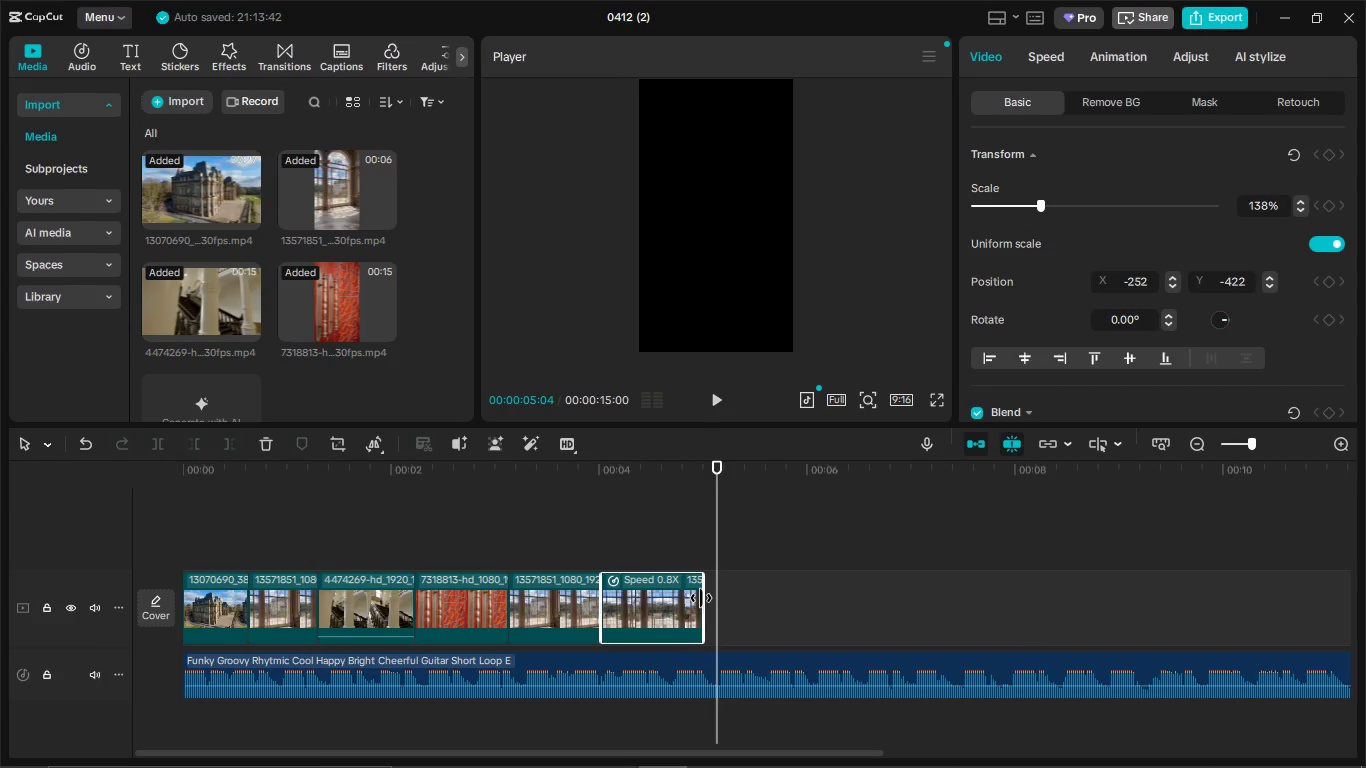 
left_click_drag(start_coordinate=[701, 598], to_coordinate=[711, 598])
 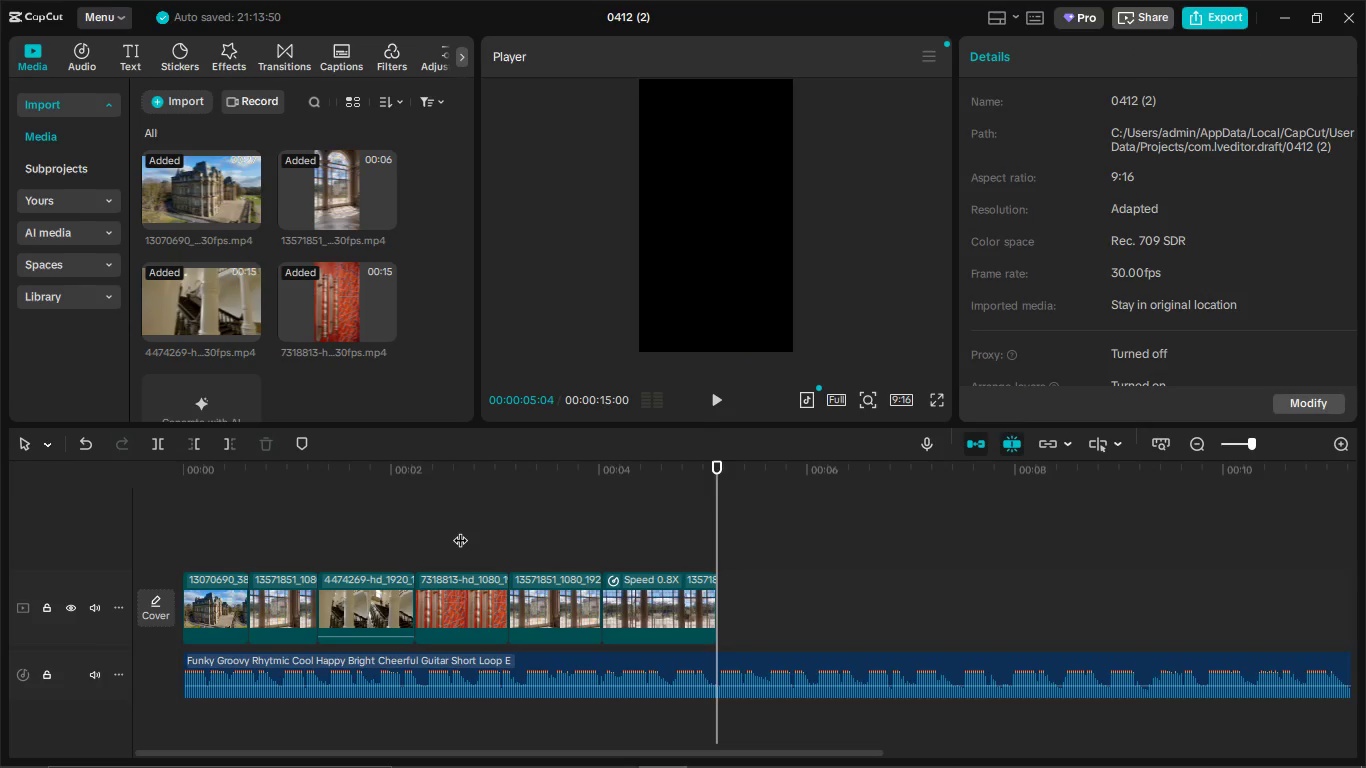 
left_click([453, 532])
 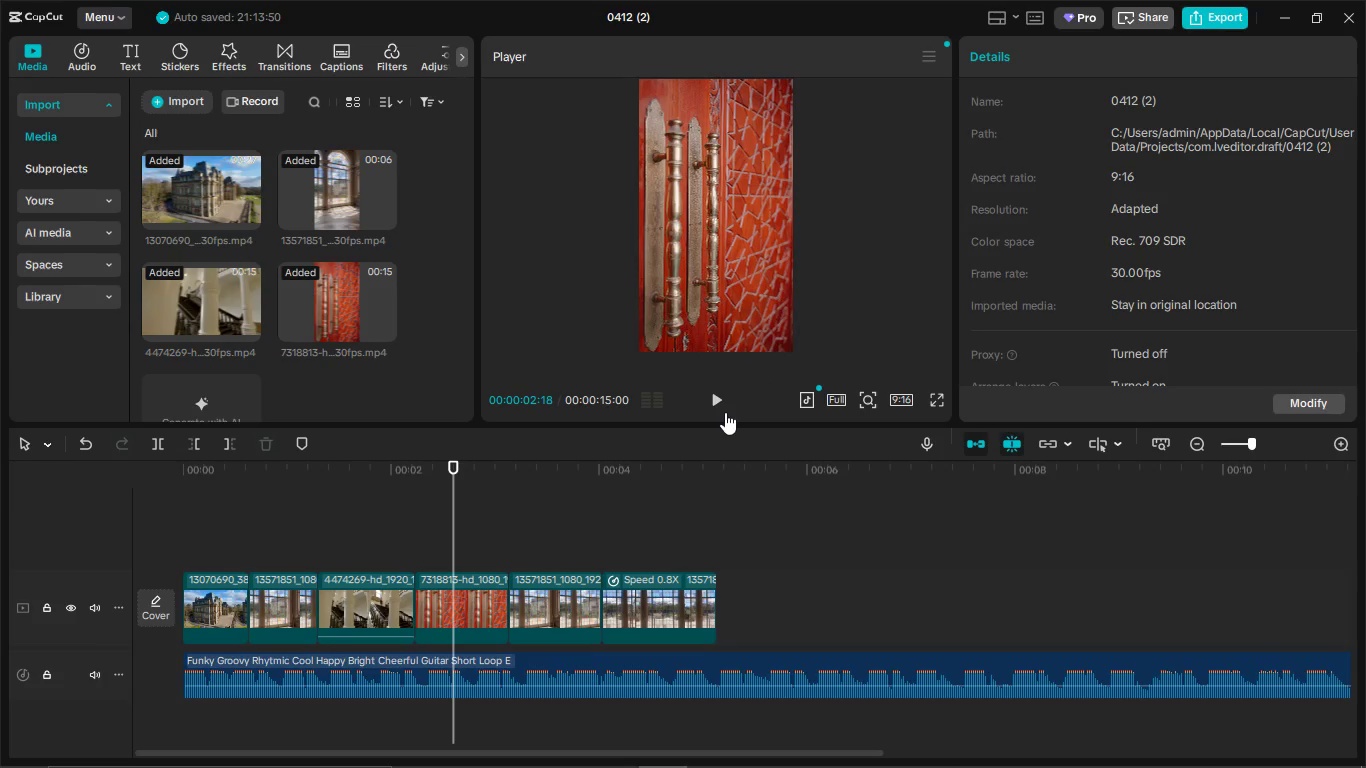 
left_click([725, 412])
 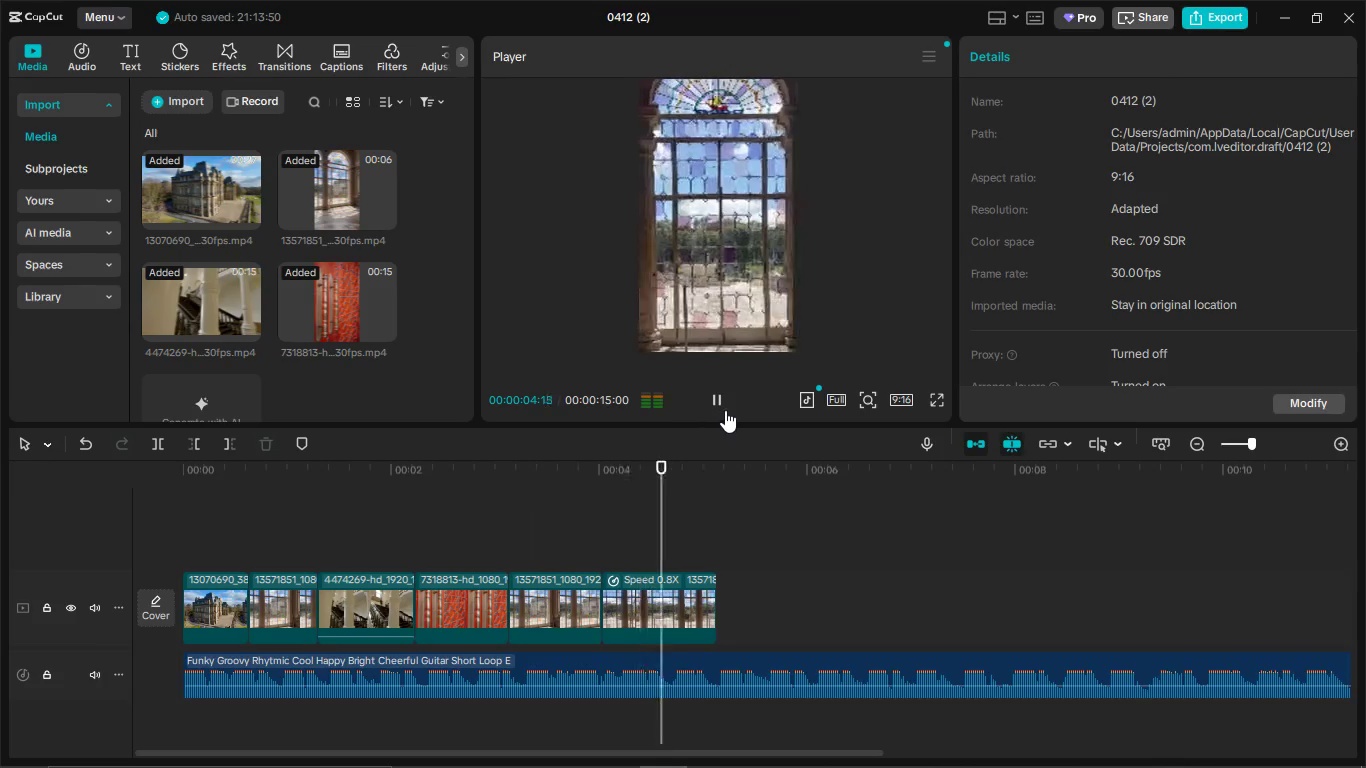 
left_click([725, 410])
 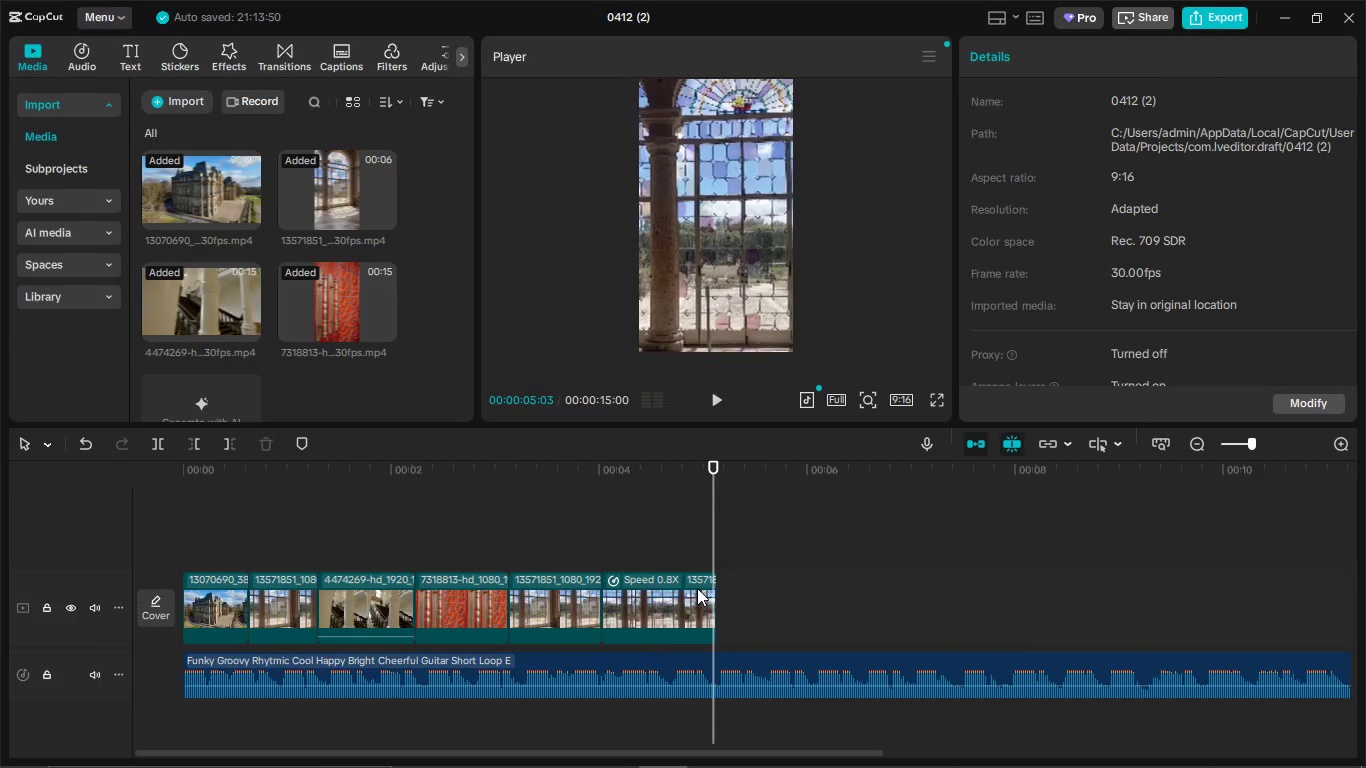 
left_click([695, 591])
 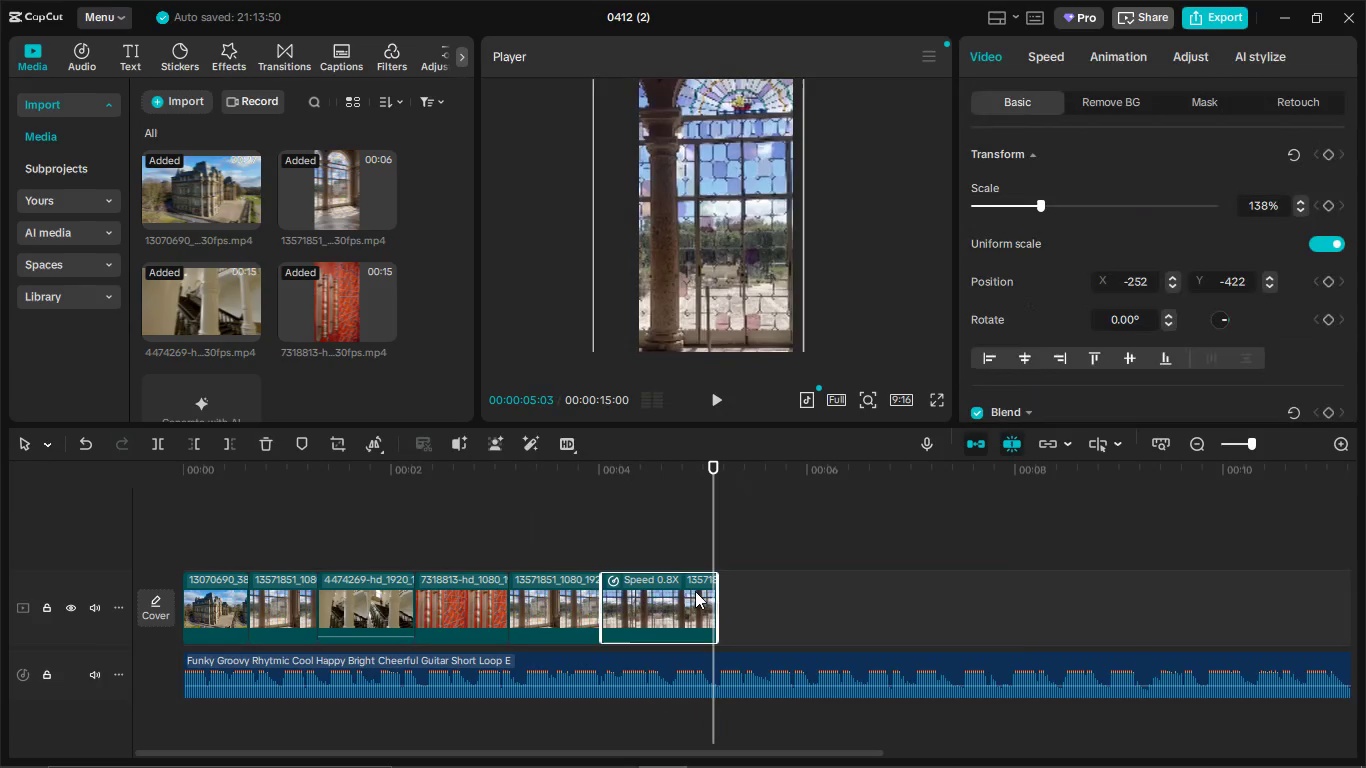 
key(Control+C)
 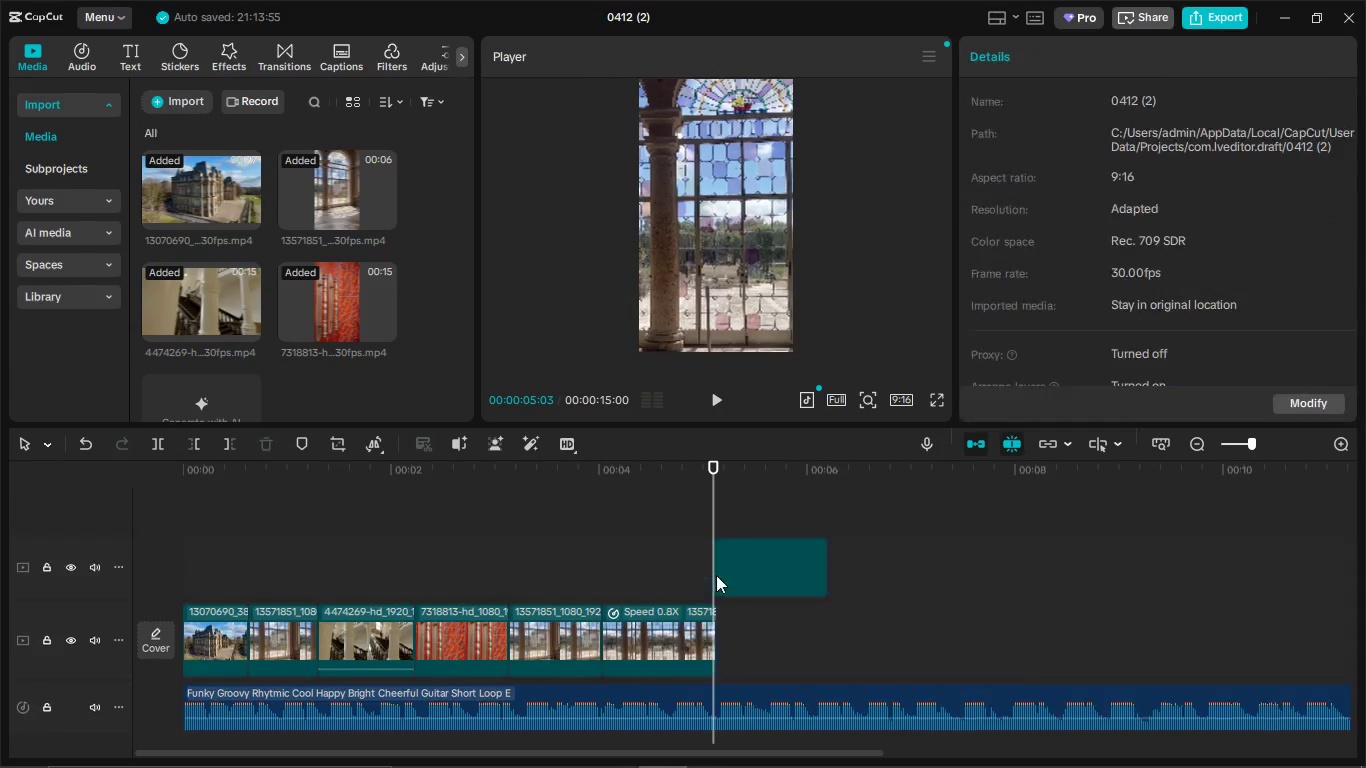 
key(Control+V)
 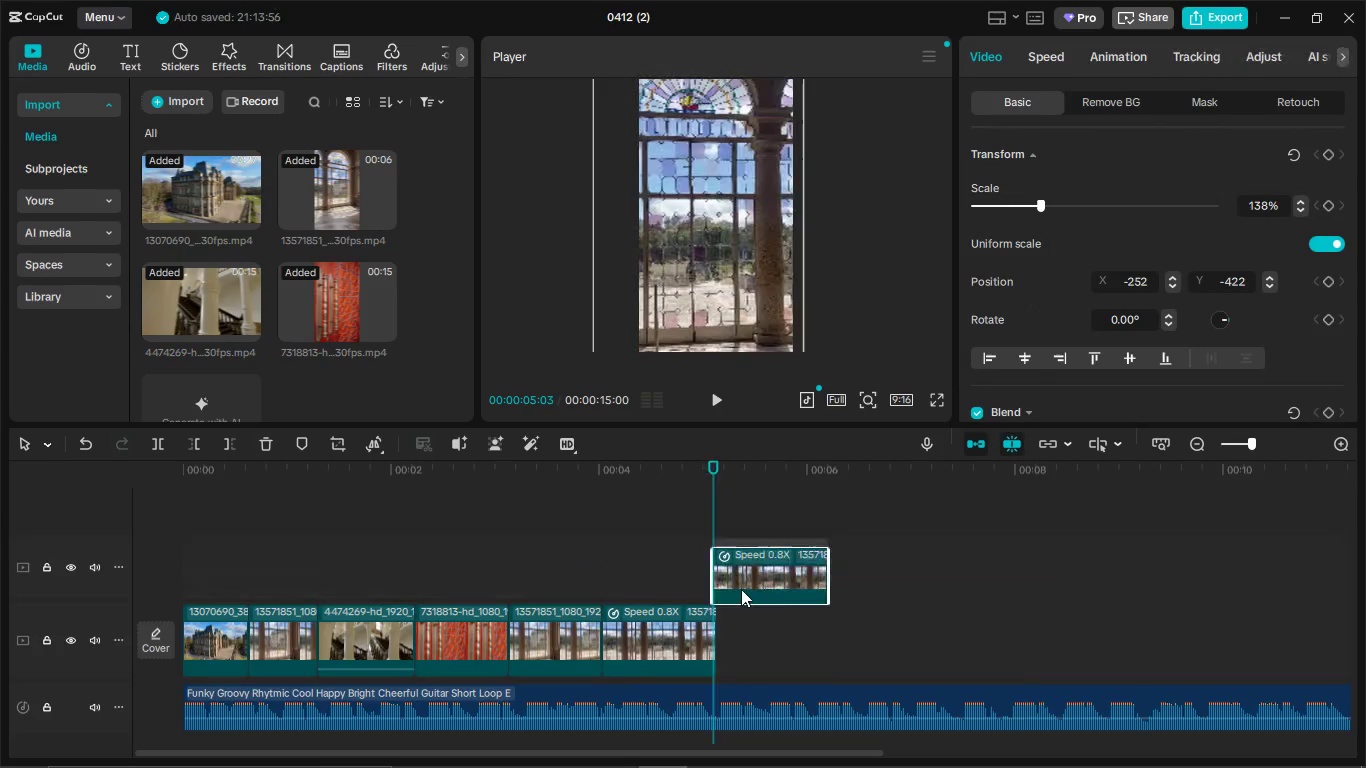 
left_click_drag(start_coordinate=[743, 556], to_coordinate=[738, 615])
 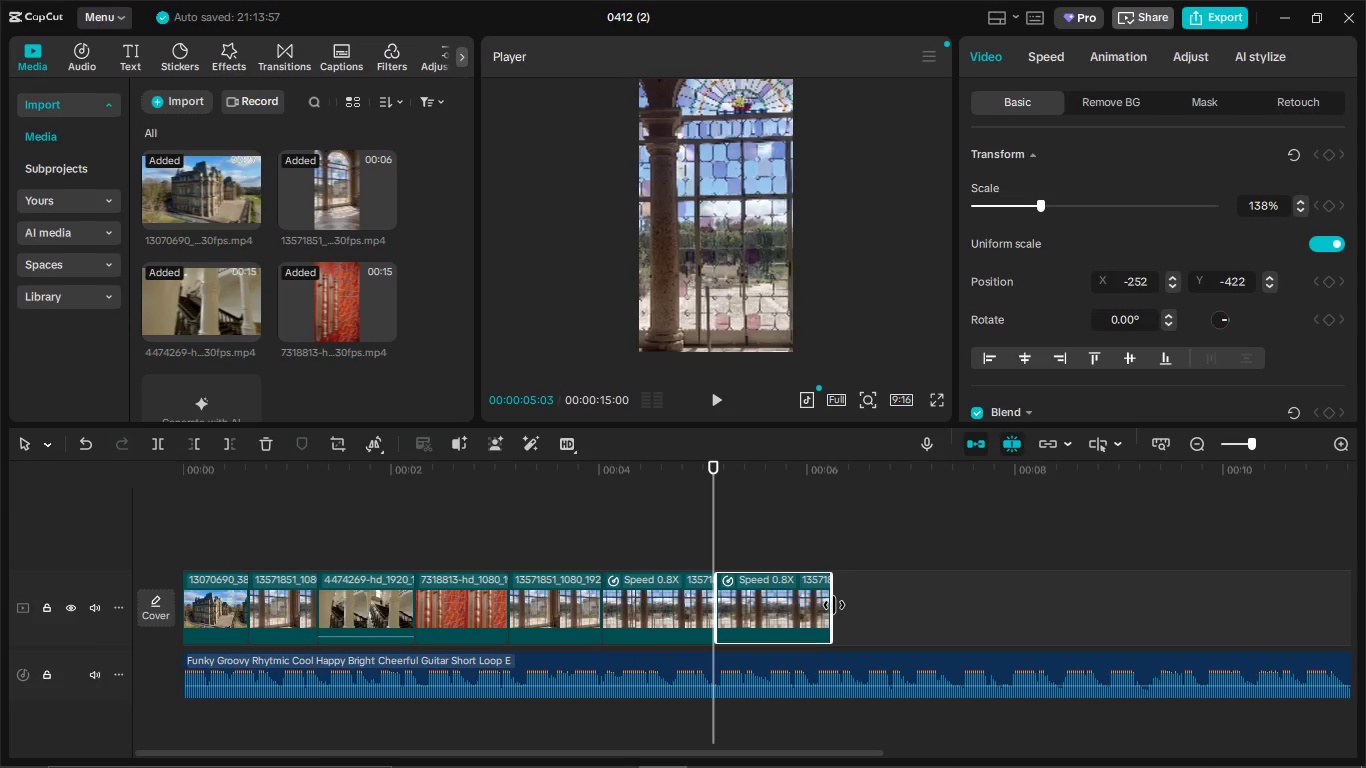 
left_click_drag(start_coordinate=[834, 605], to_coordinate=[1029, 593])
 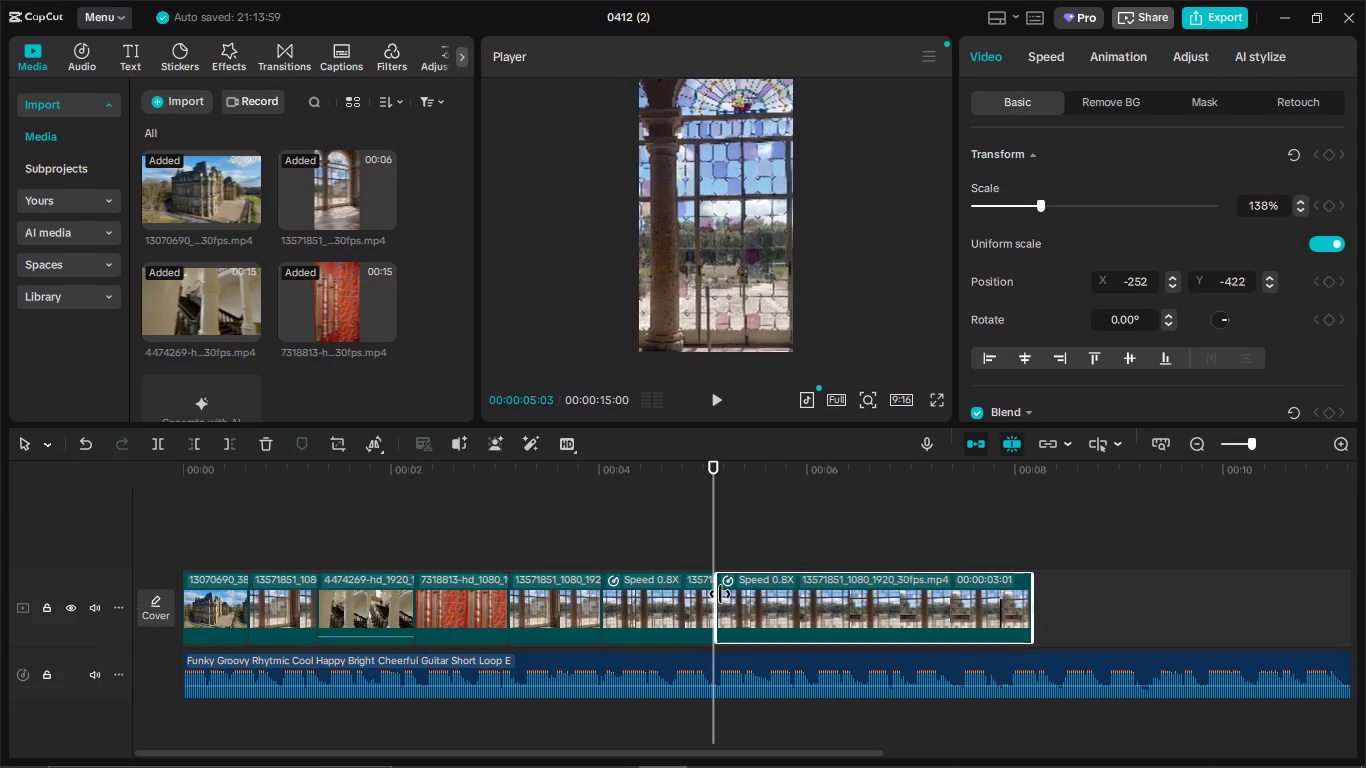 
left_click_drag(start_coordinate=[716, 594], to_coordinate=[874, 597])
 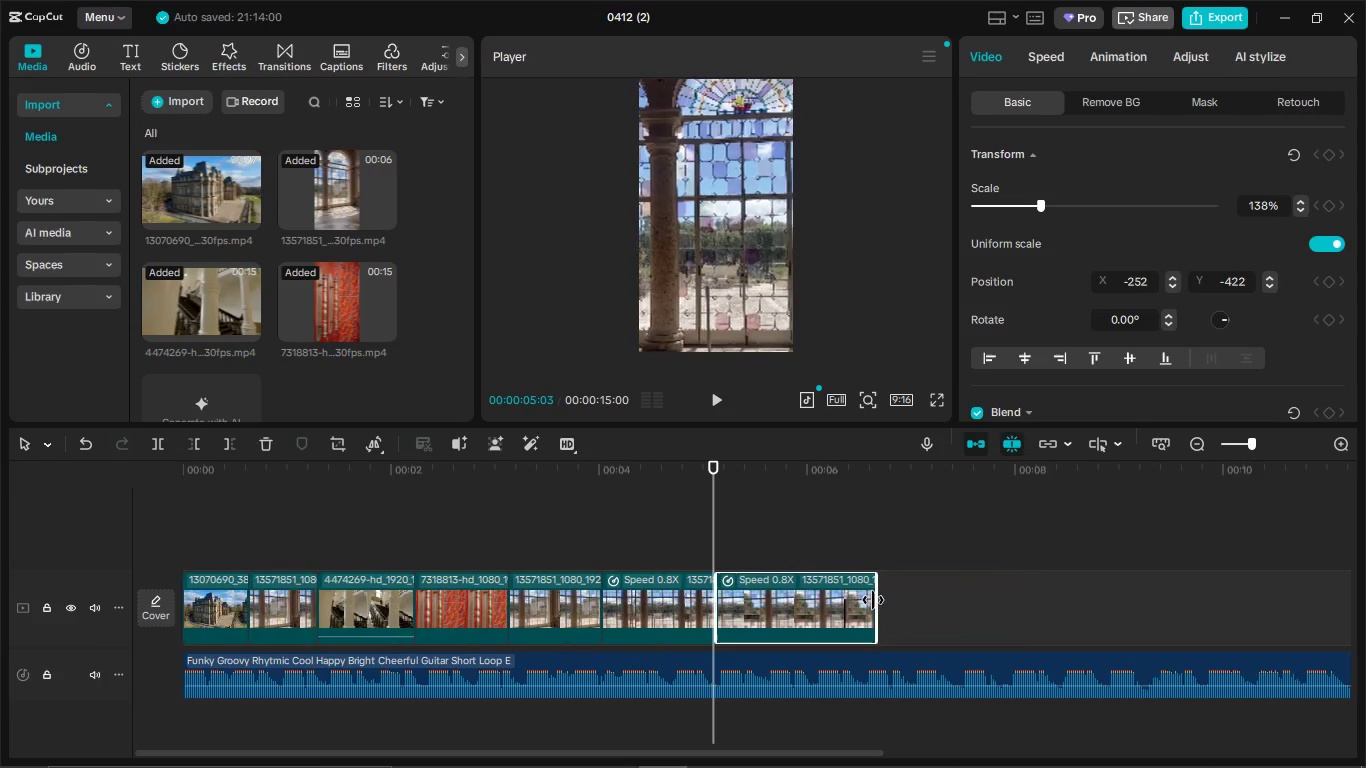 
left_click_drag(start_coordinate=[873, 600], to_coordinate=[951, 603])
 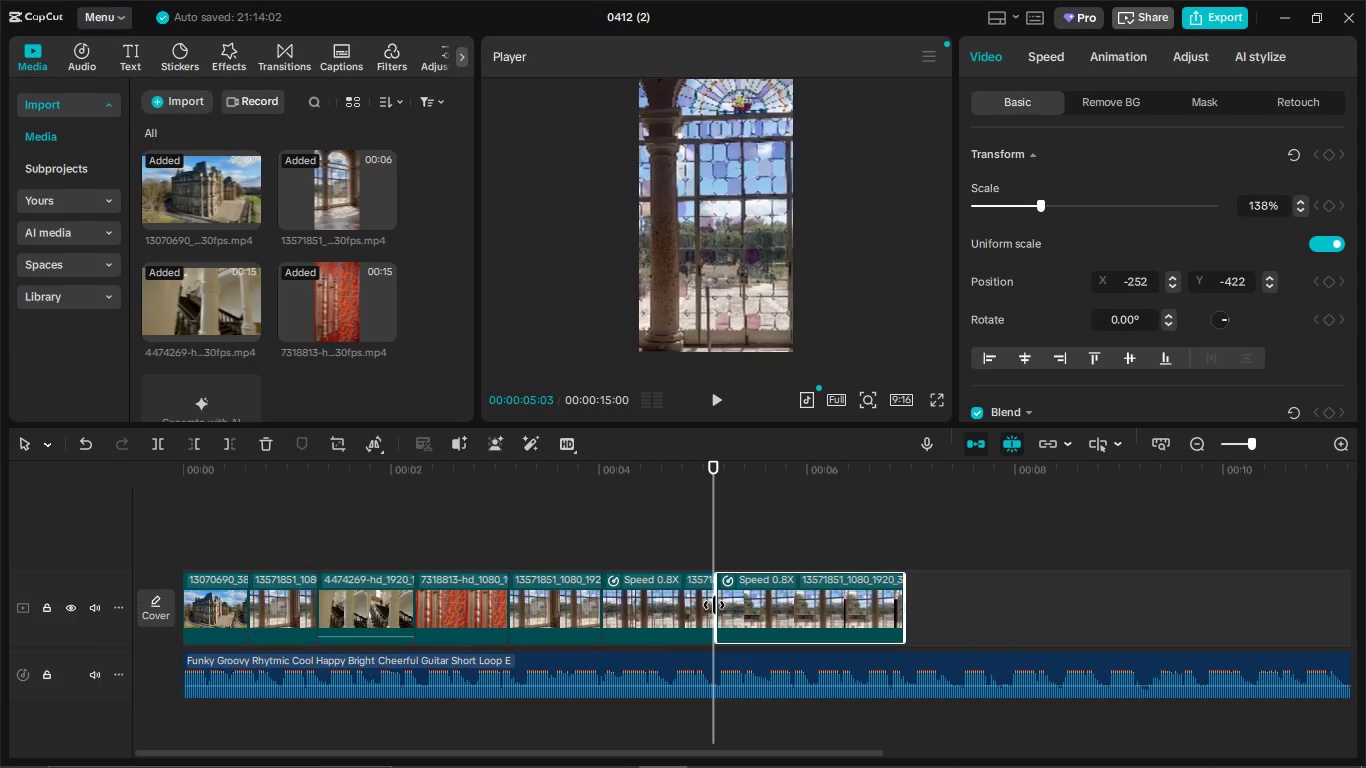 
left_click_drag(start_coordinate=[714, 605], to_coordinate=[788, 611])
 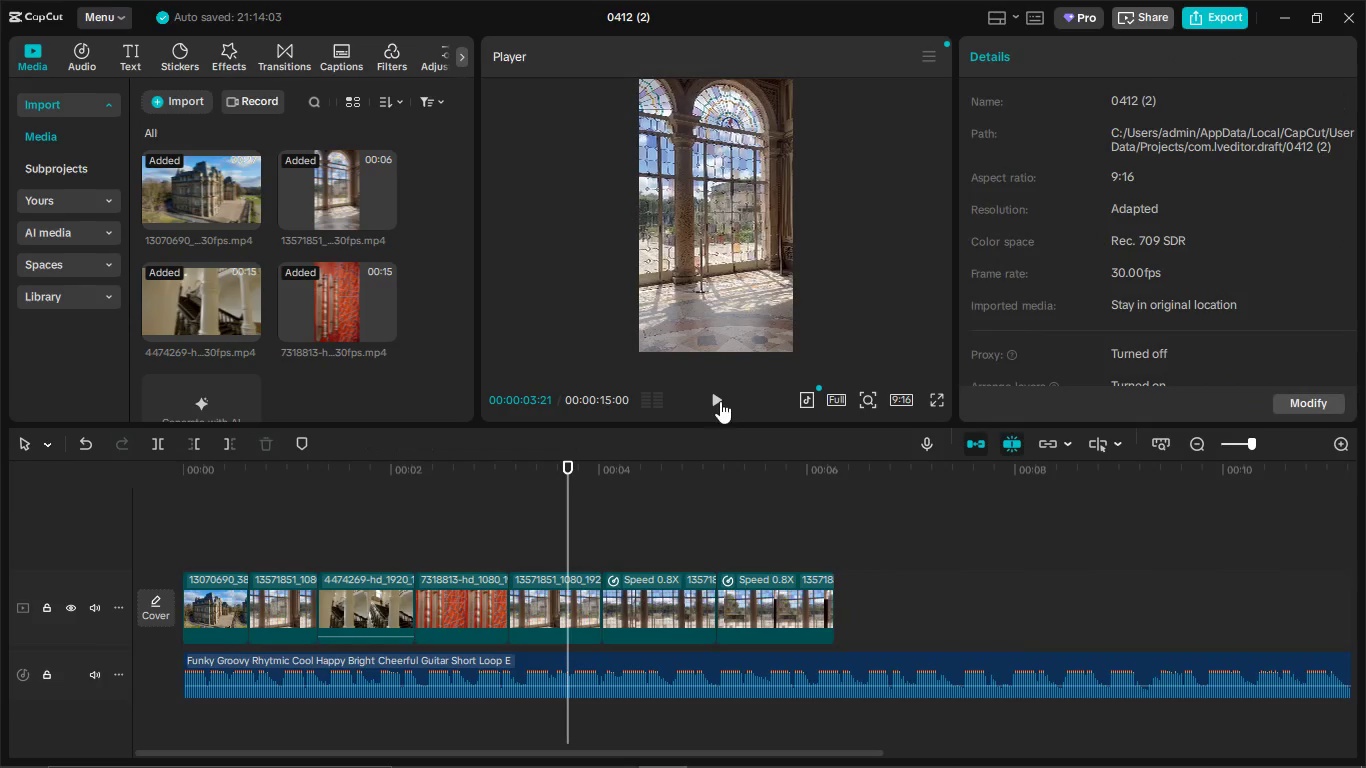 
left_click([720, 401])
 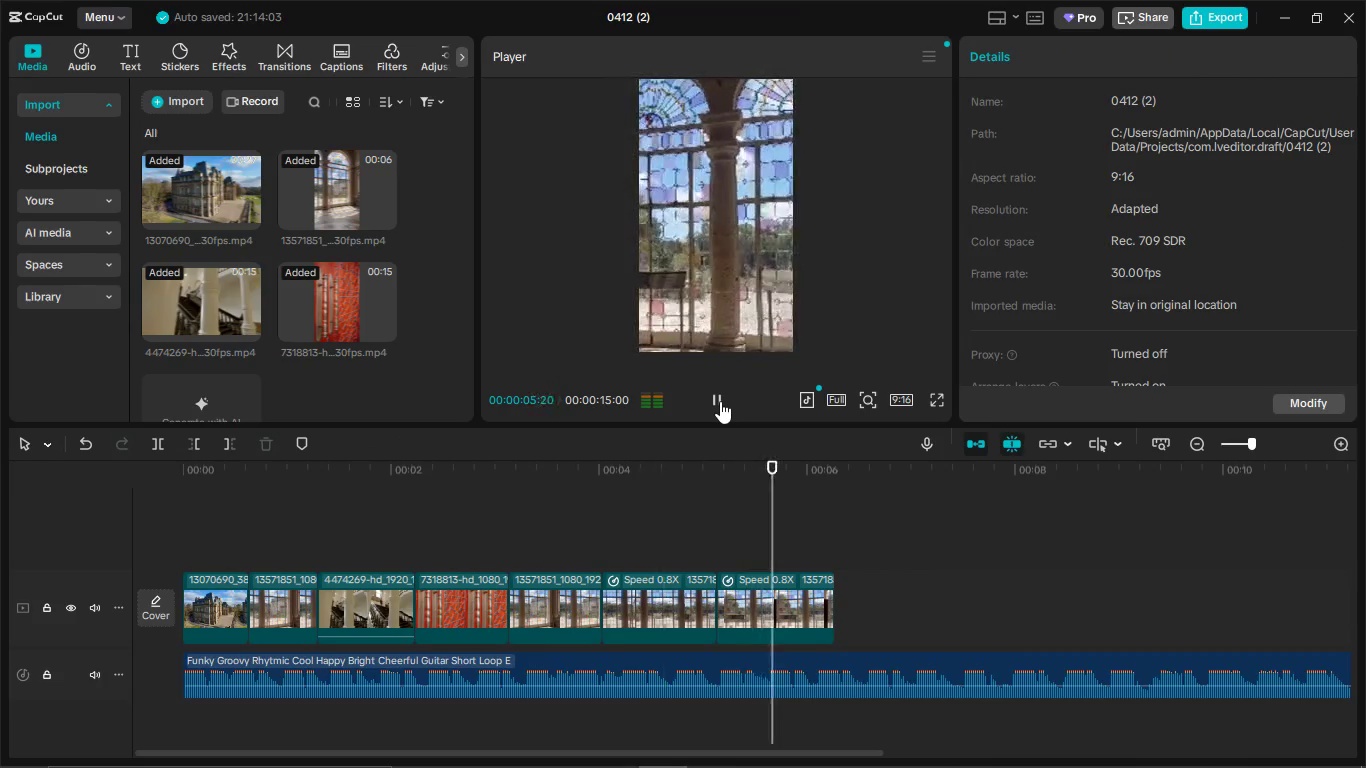 
left_click([720, 401])
 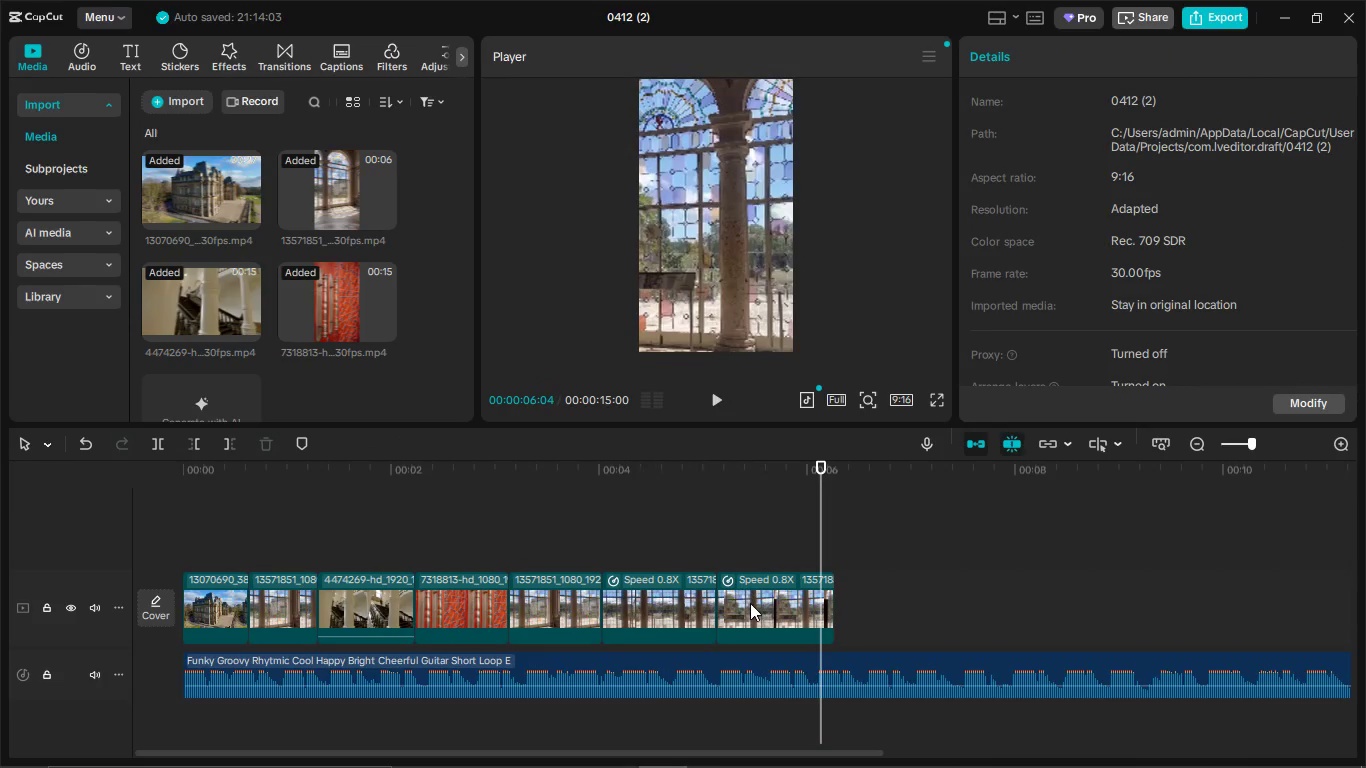 
left_click([750, 603])
 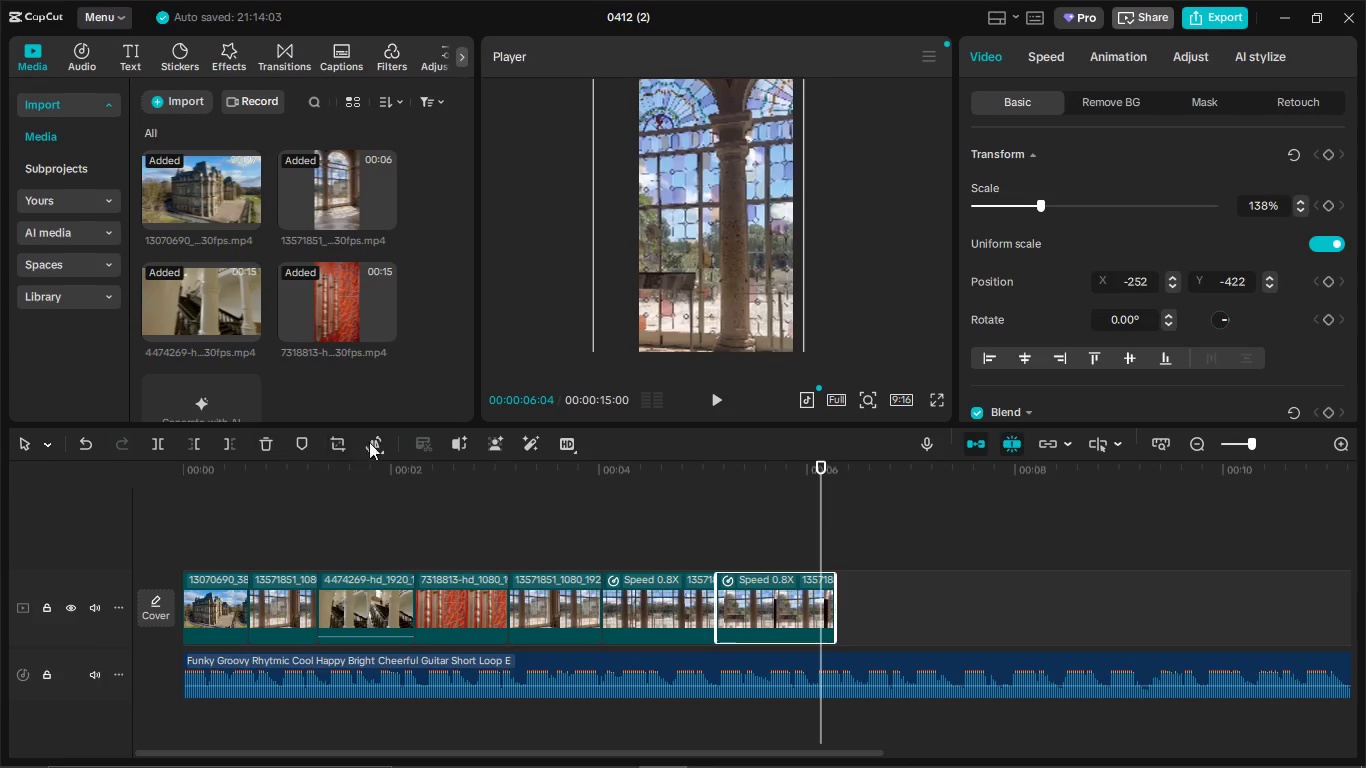 
left_click([373, 442])
 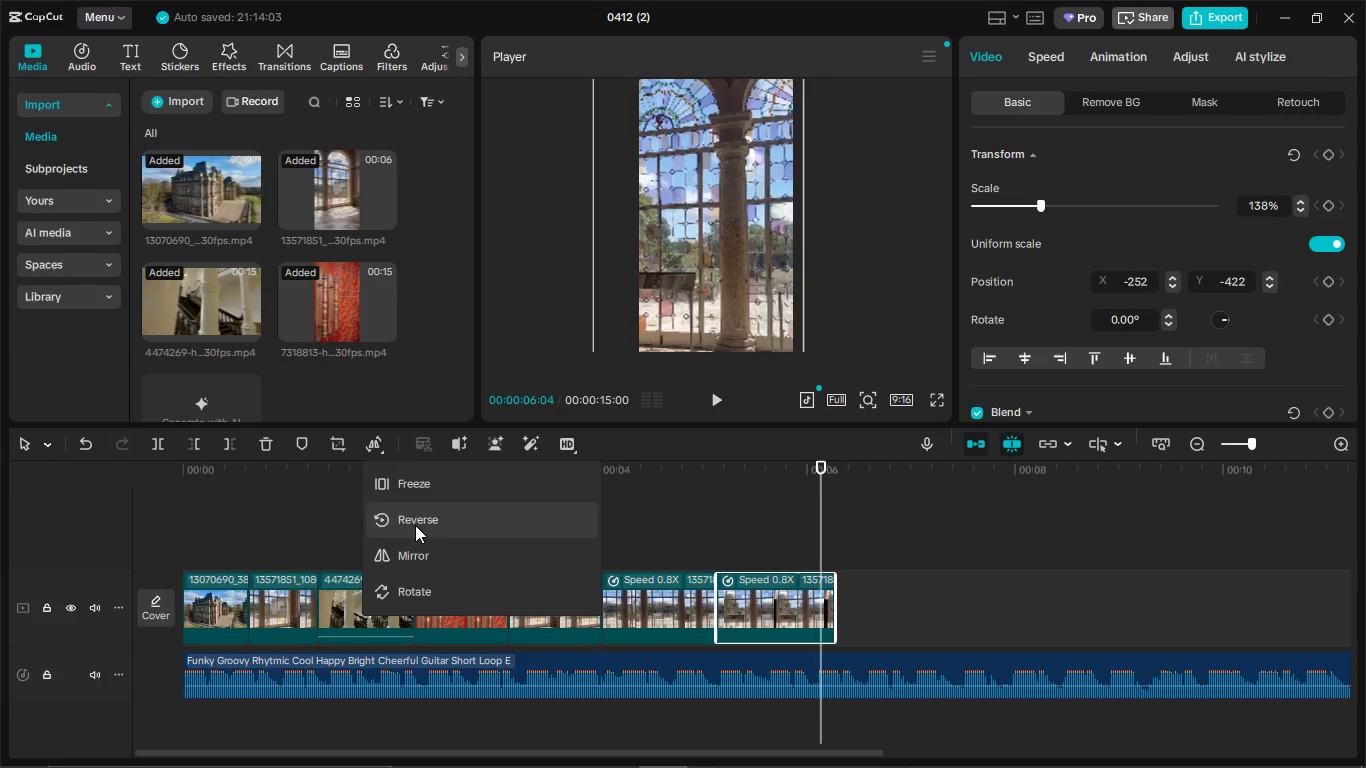 
left_click([415, 525])
 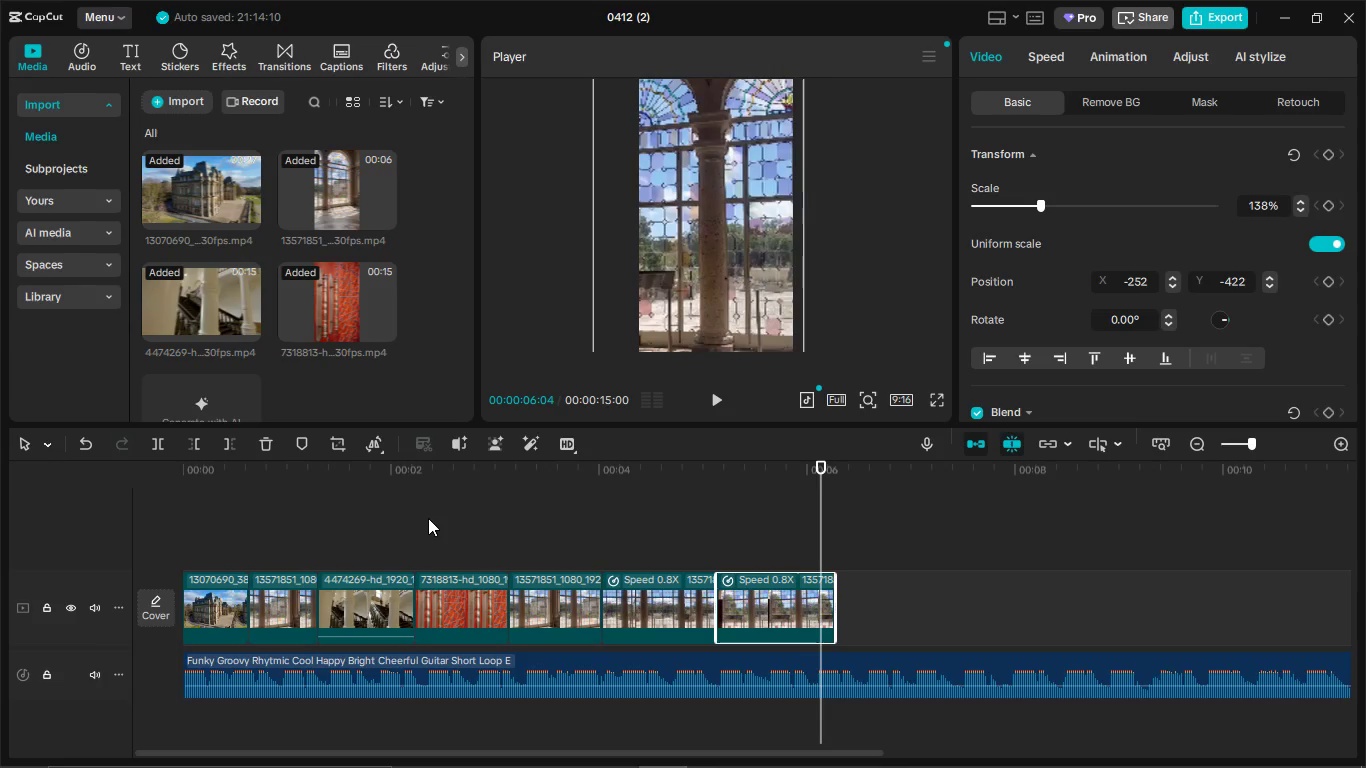 
wait(9.44)
 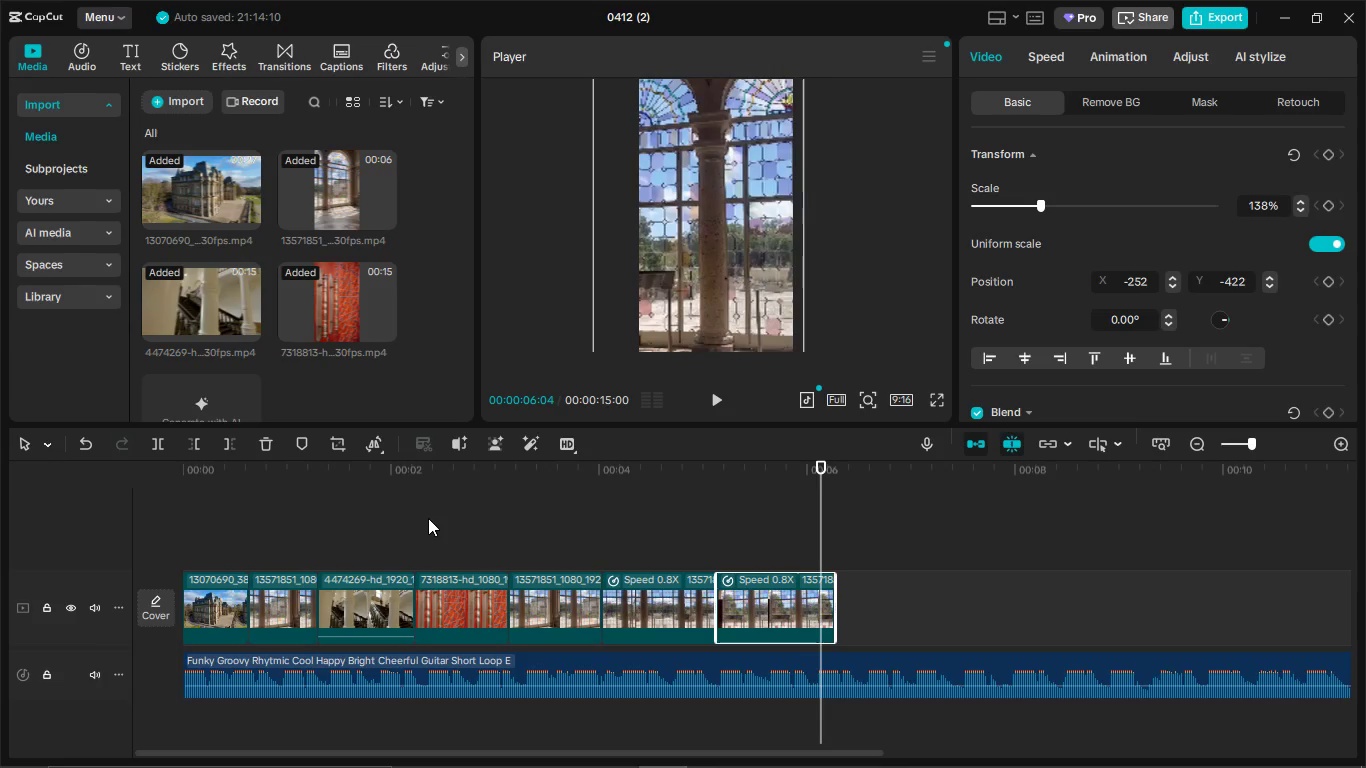 
left_click([575, 522])
 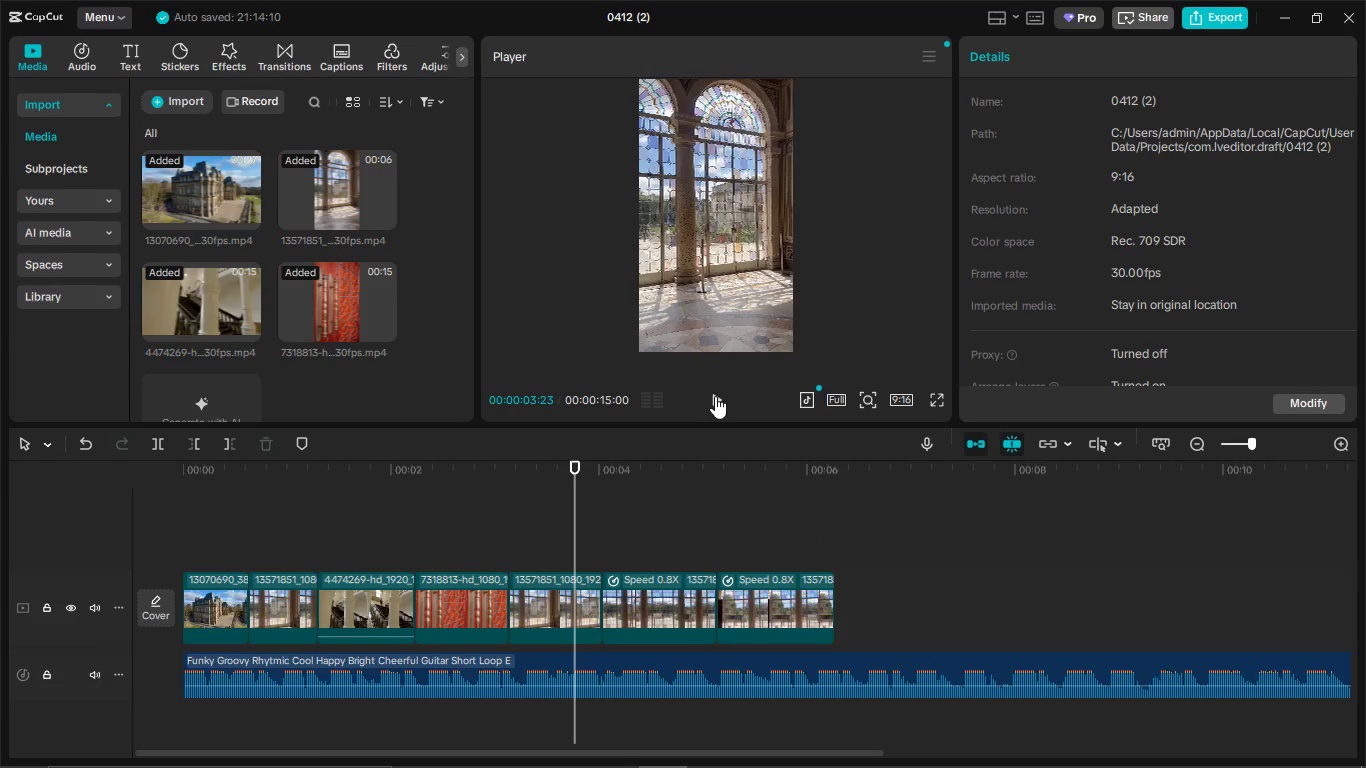 
left_click([716, 396])
 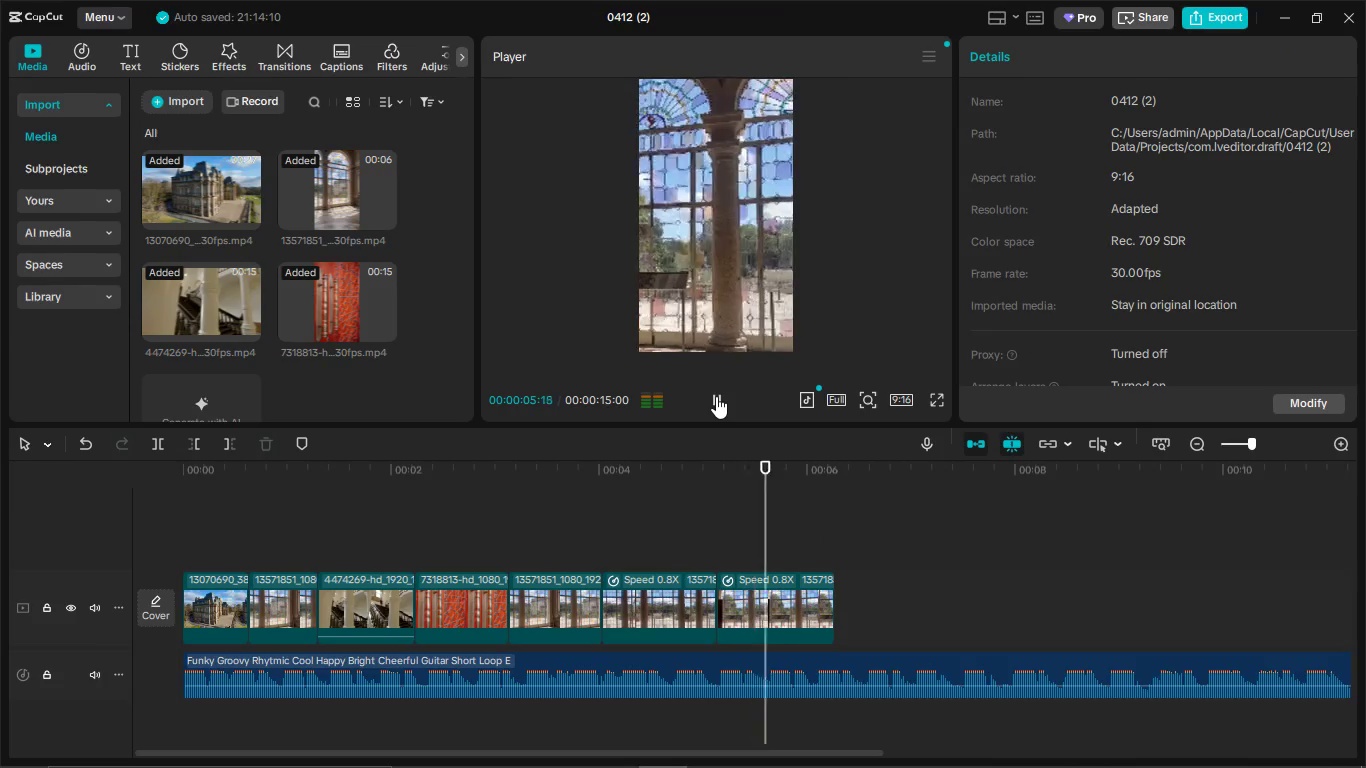 
left_click([716, 396])
 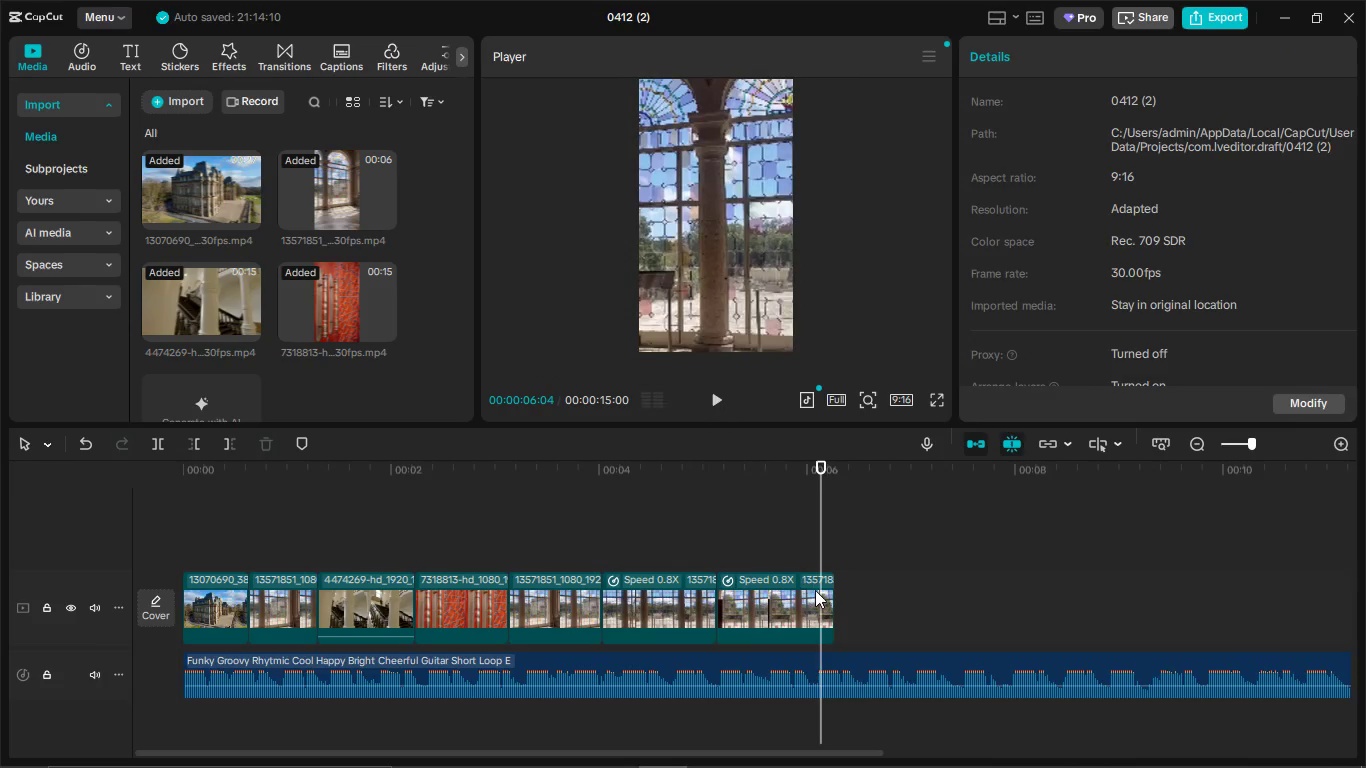 
left_click([815, 590])
 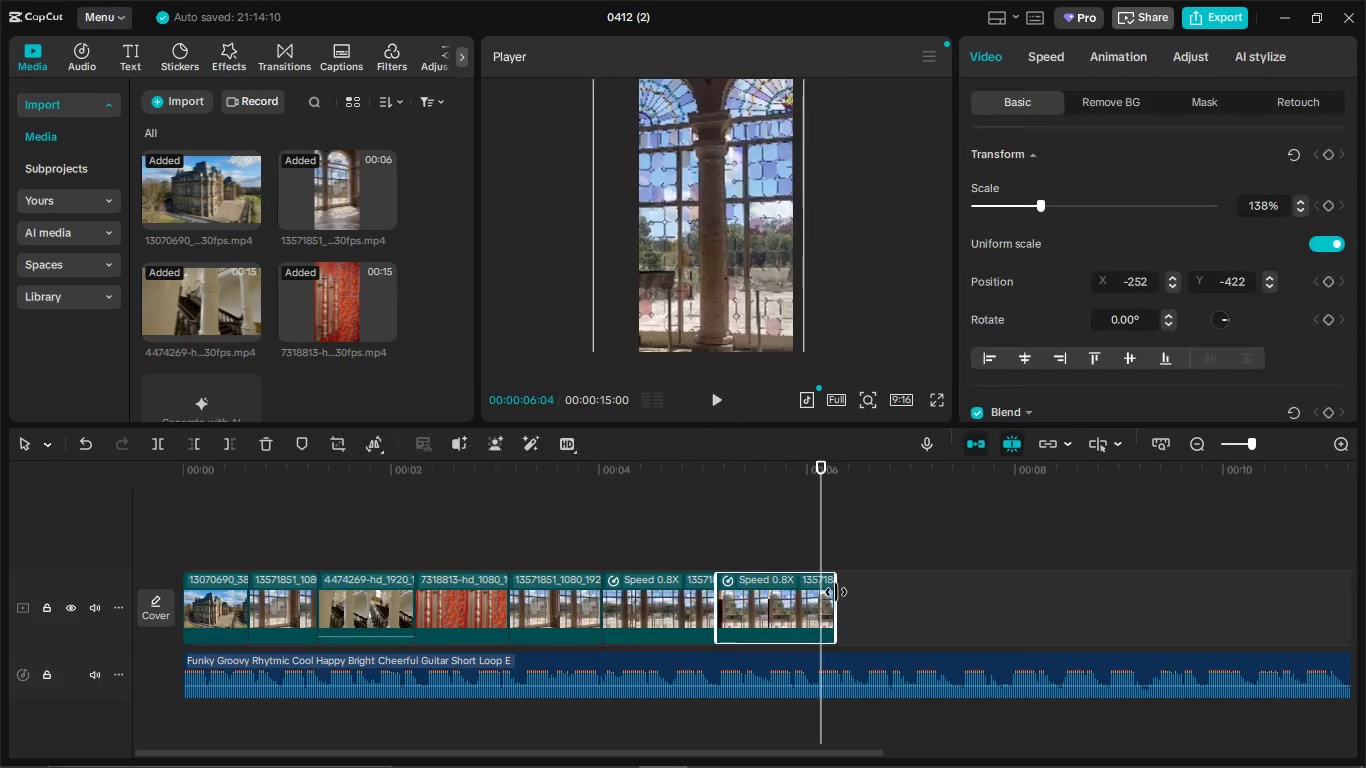 
left_click_drag(start_coordinate=[836, 592], to_coordinate=[821, 595])
 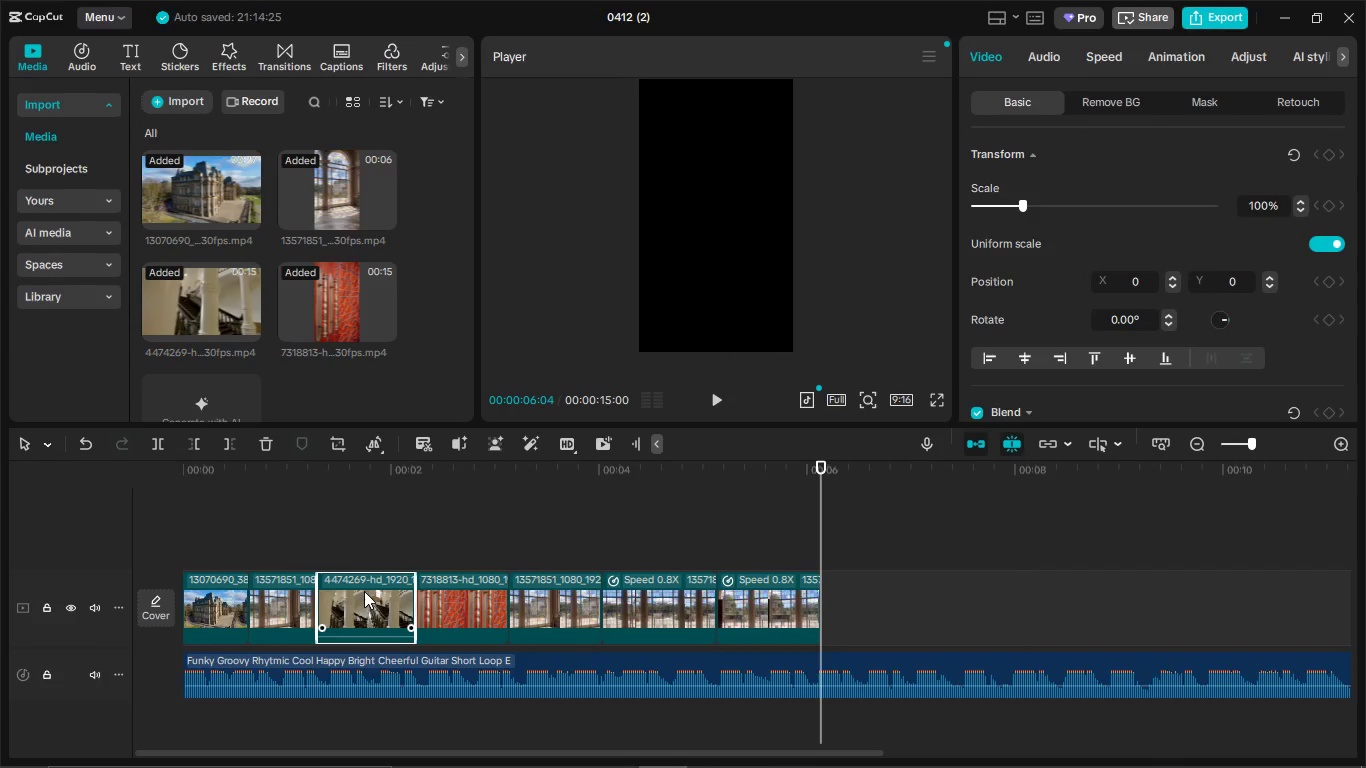 
key(Control+C)
 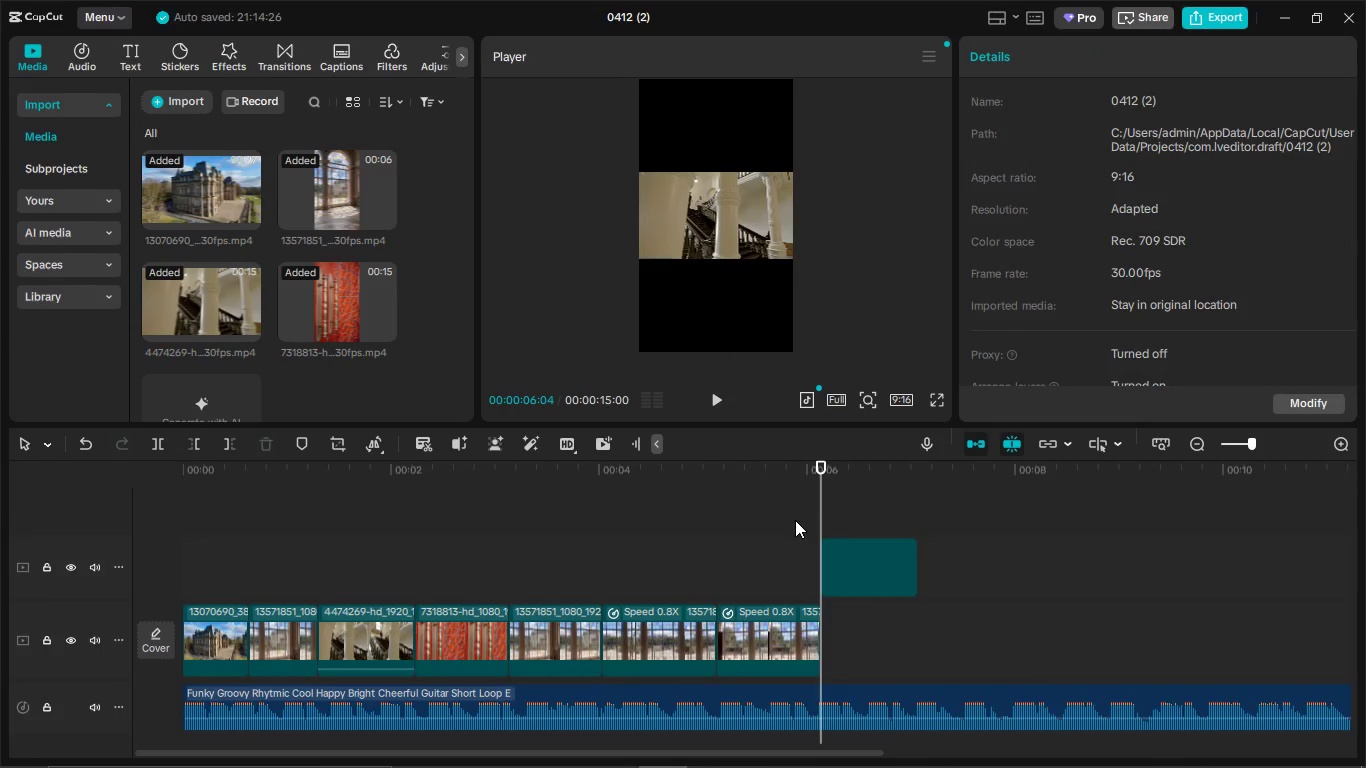 
key(Control+V)
 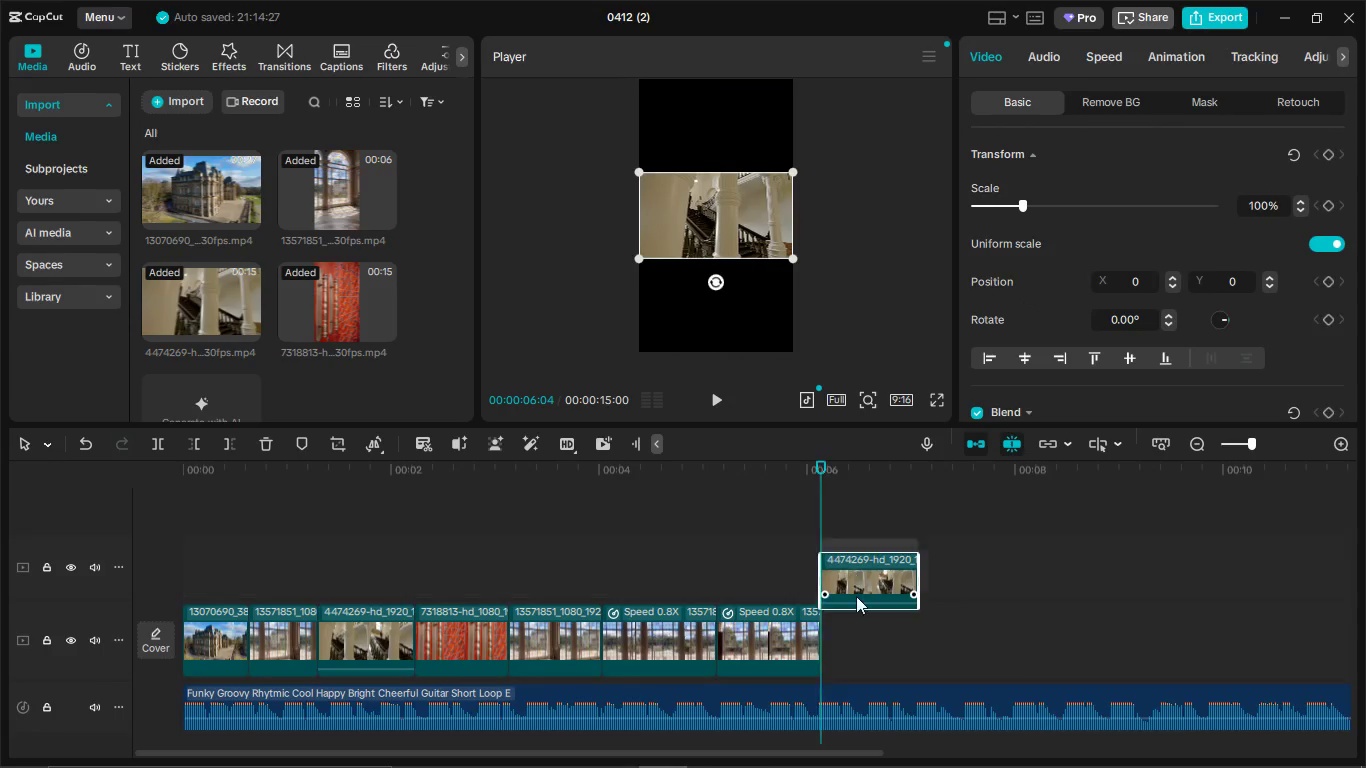 
left_click_drag(start_coordinate=[852, 556], to_coordinate=[857, 628])
 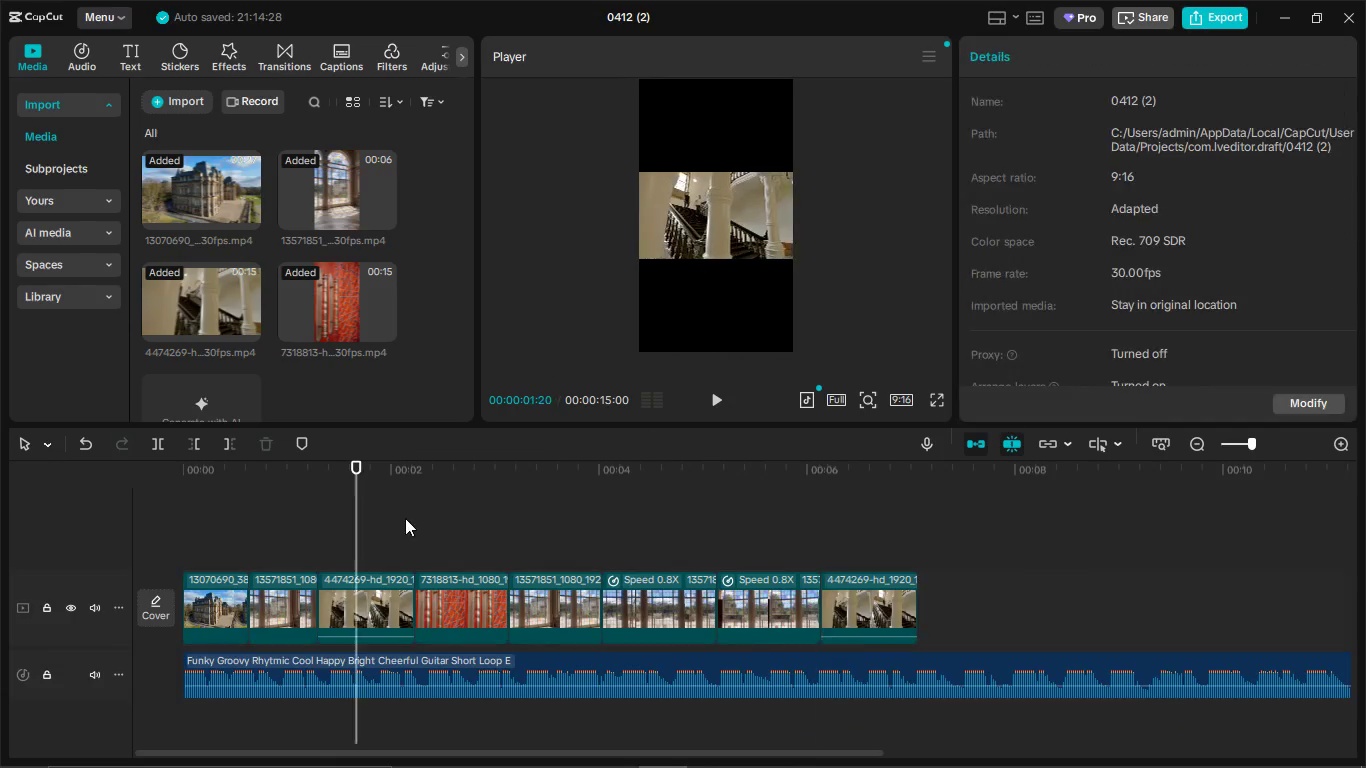 
left_click([355, 541])
 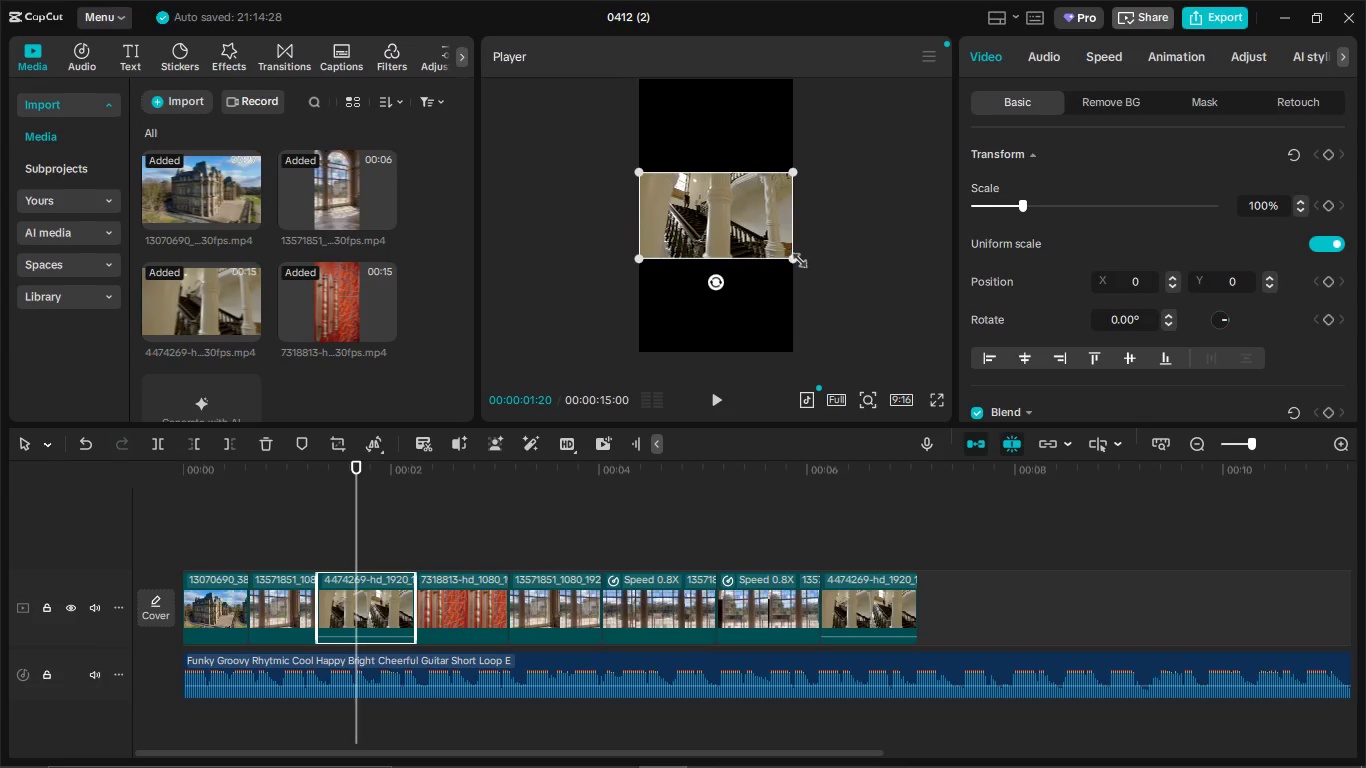 
left_click_drag(start_coordinate=[795, 257], to_coordinate=[1021, 450])
 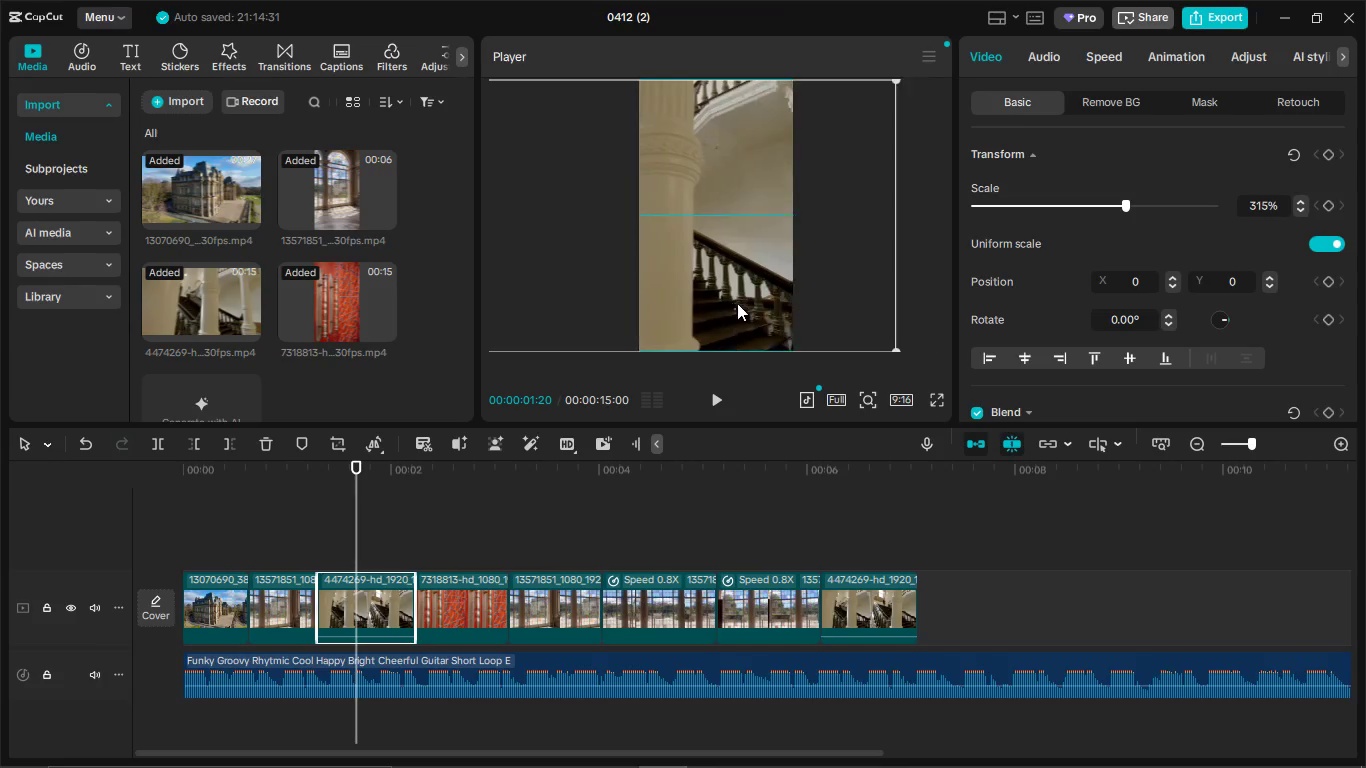 
left_click_drag(start_coordinate=[806, 300], to_coordinate=[714, 298])
 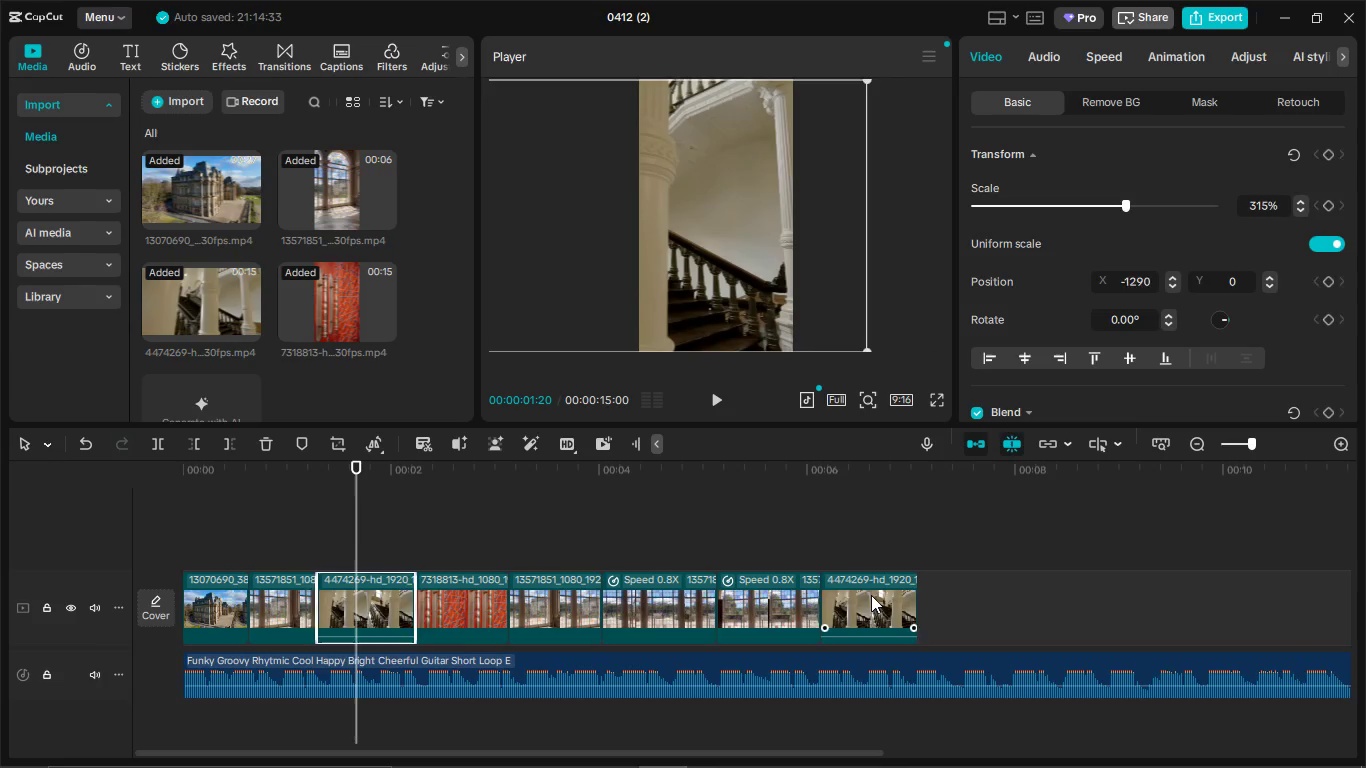 
left_click([871, 595])
 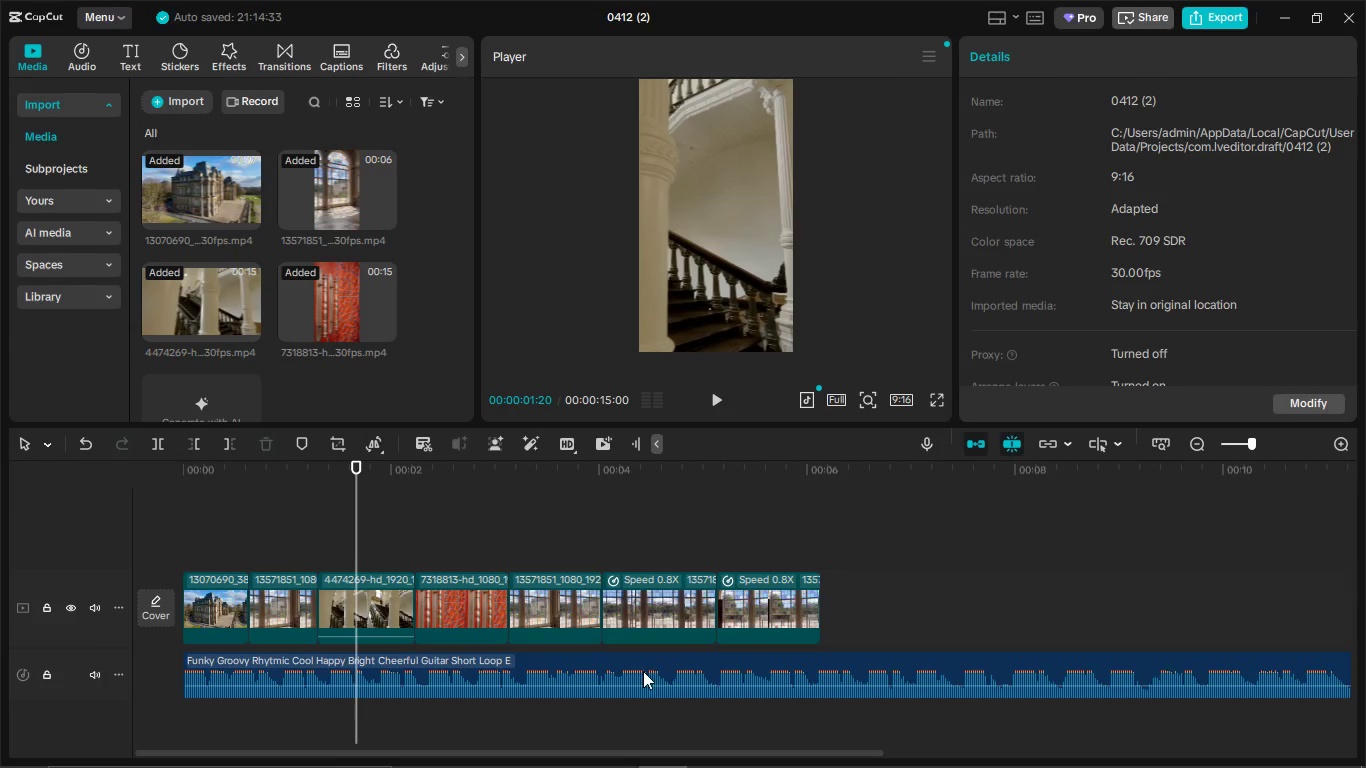 
key(Backspace)
 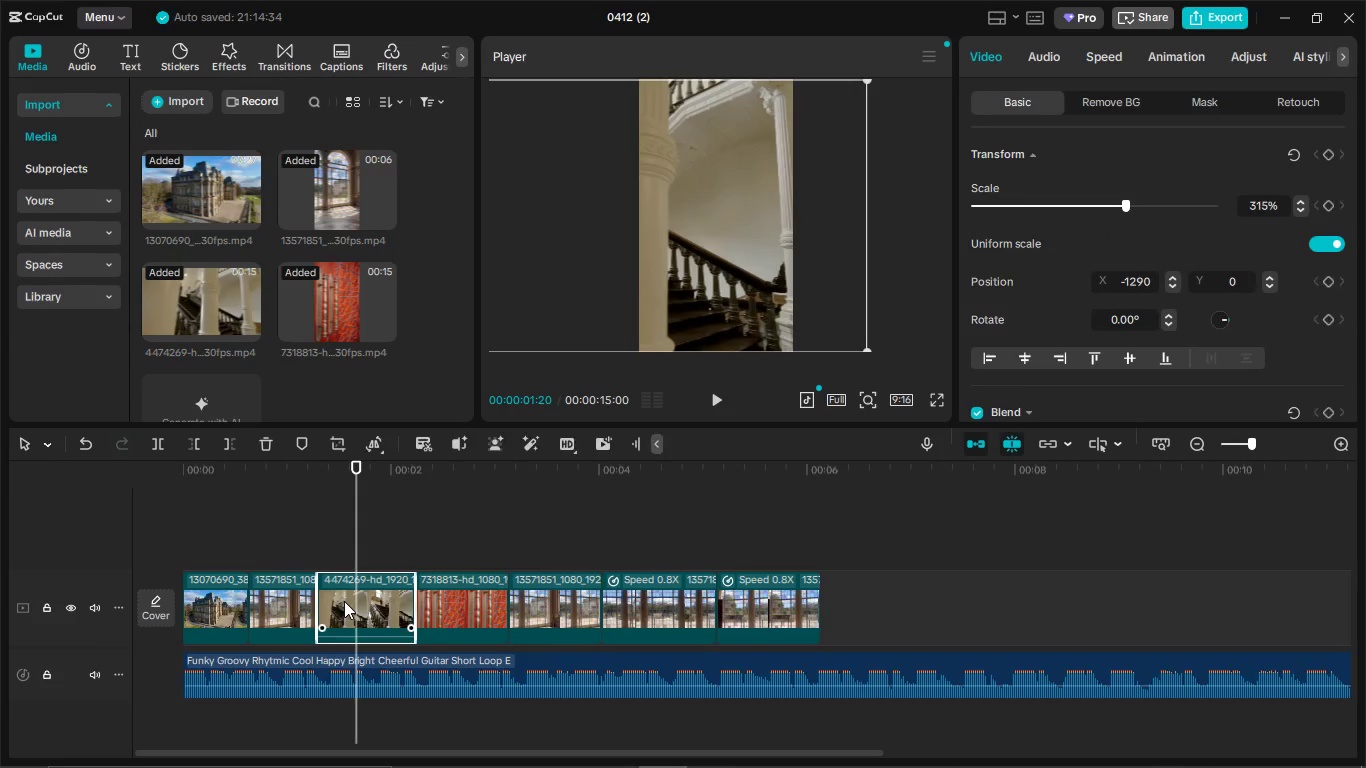 
key(Control+C)
 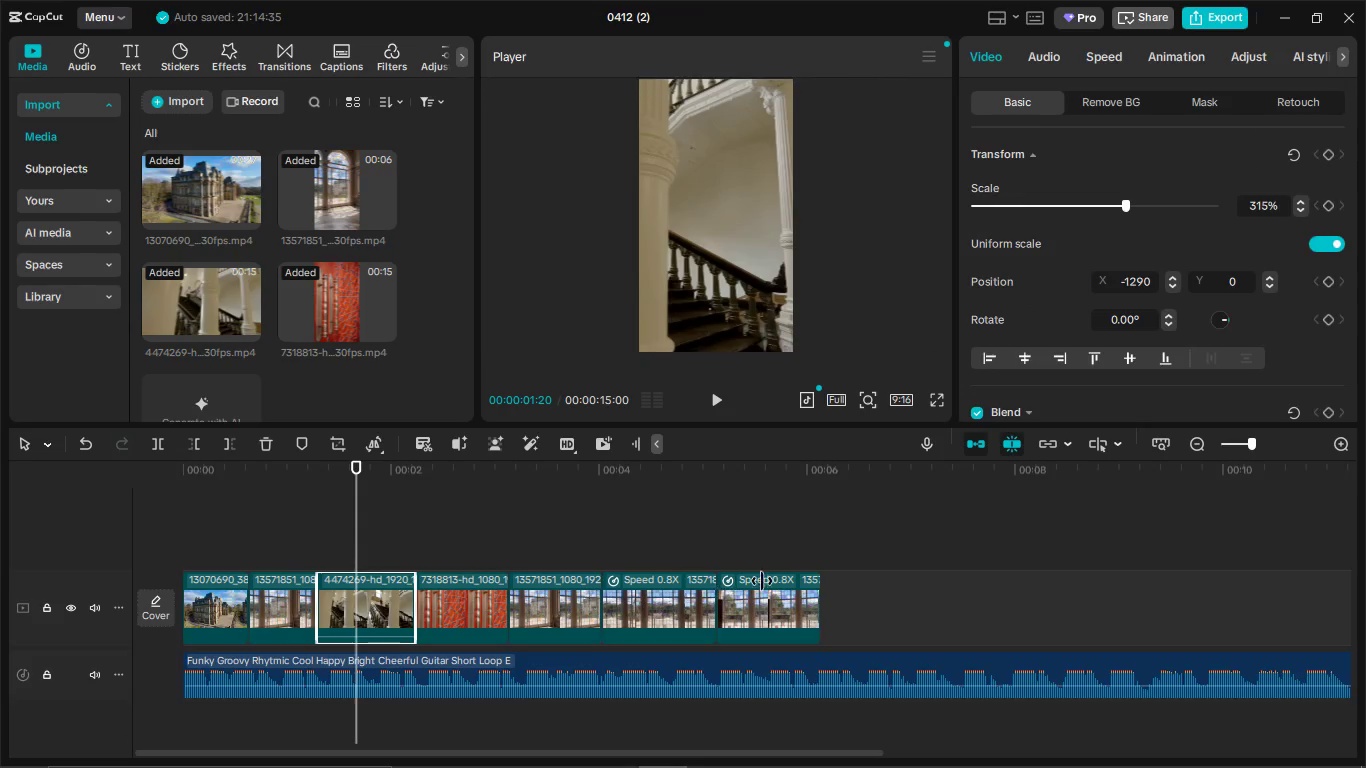 
key(Control+V)
 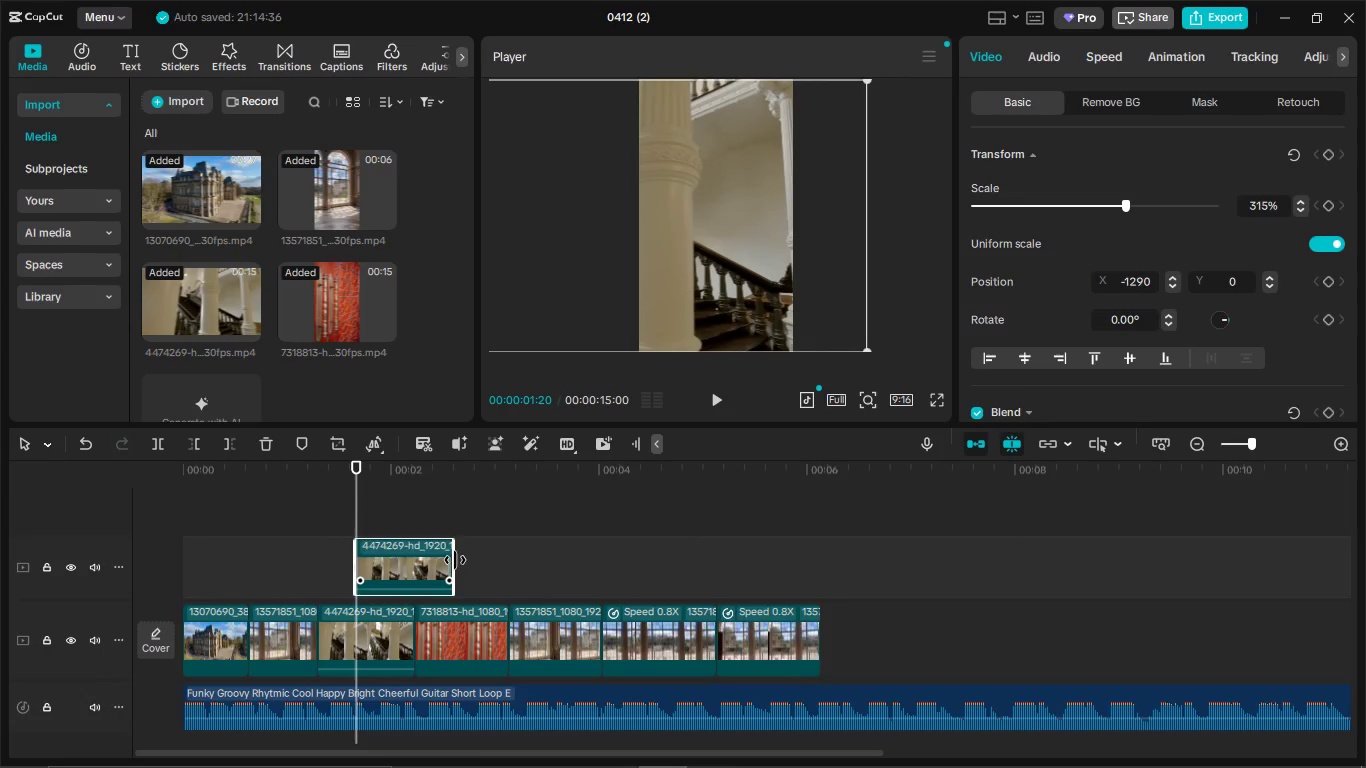 
left_click_drag(start_coordinate=[414, 555], to_coordinate=[890, 640])
 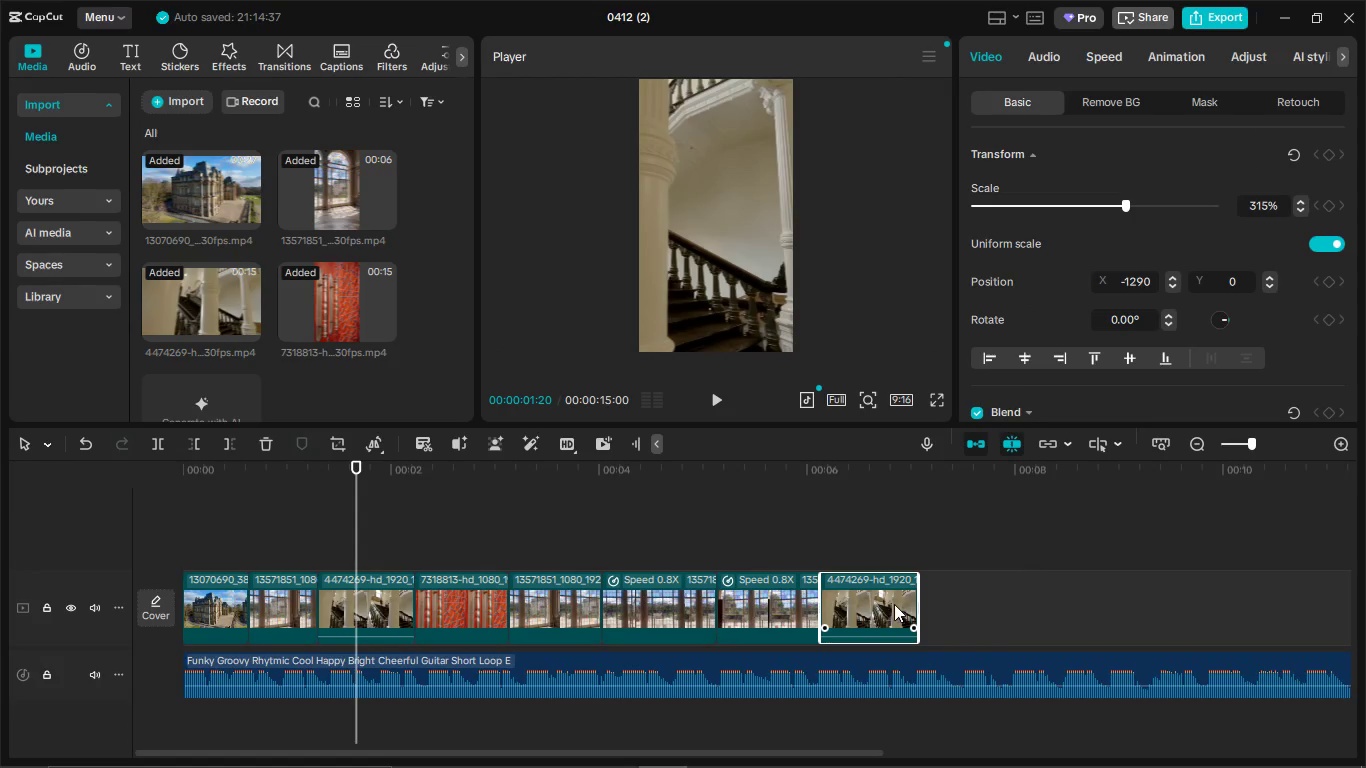 
left_click([894, 604])
 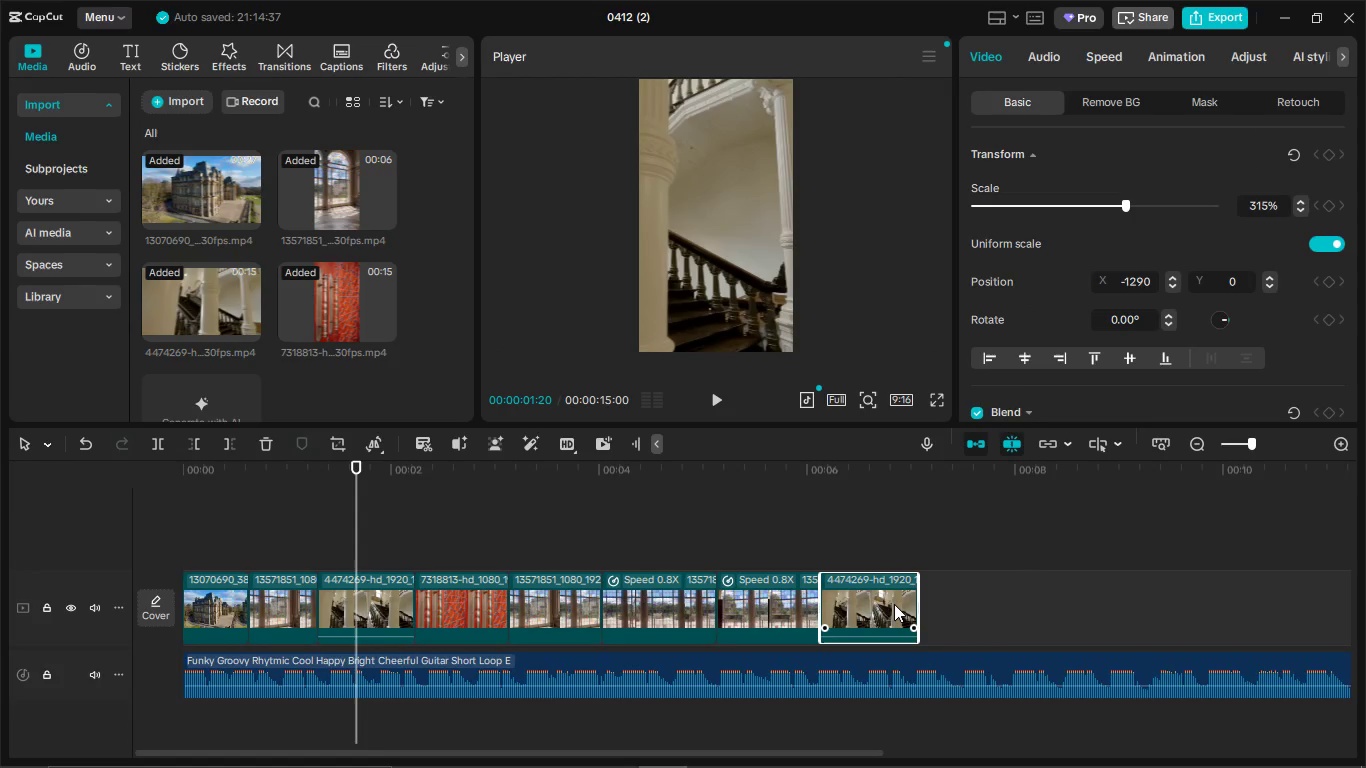 
key(Control+C)
 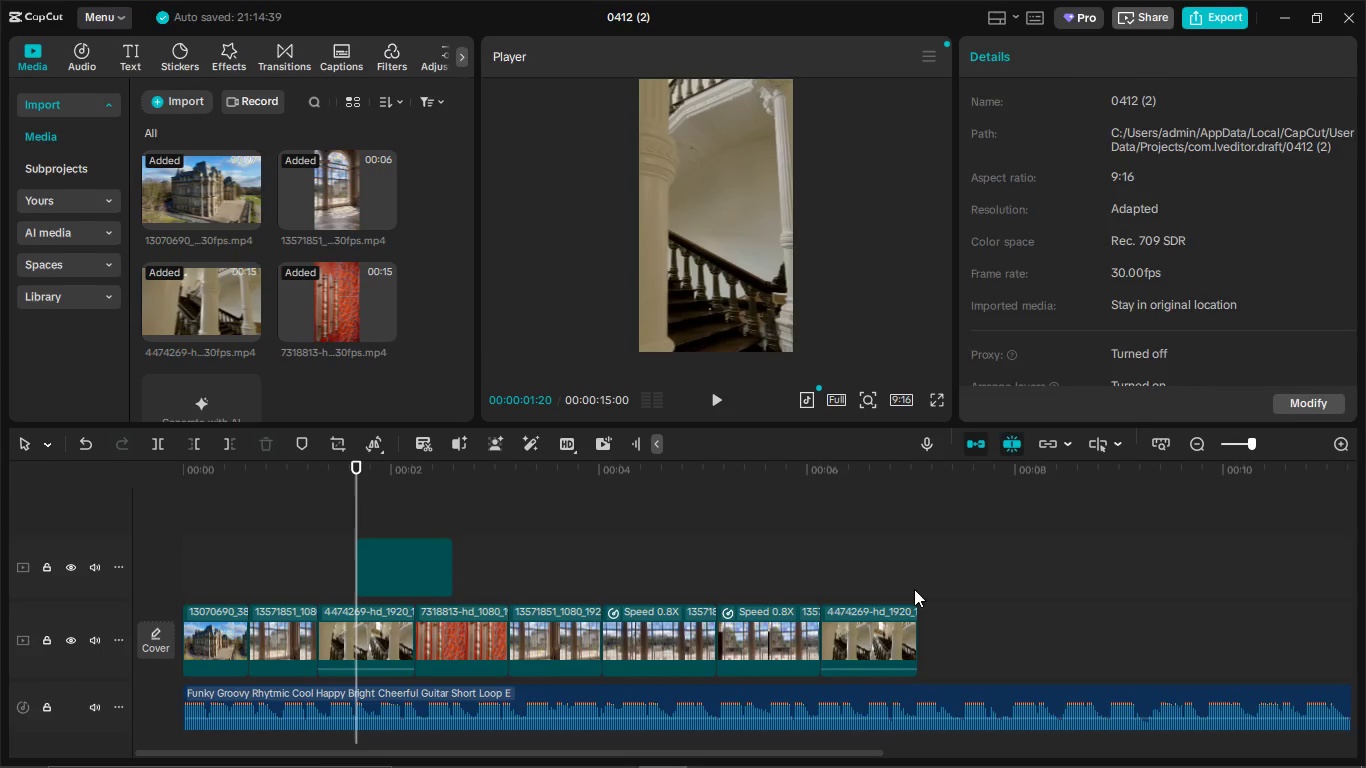 
key(Control+V)
 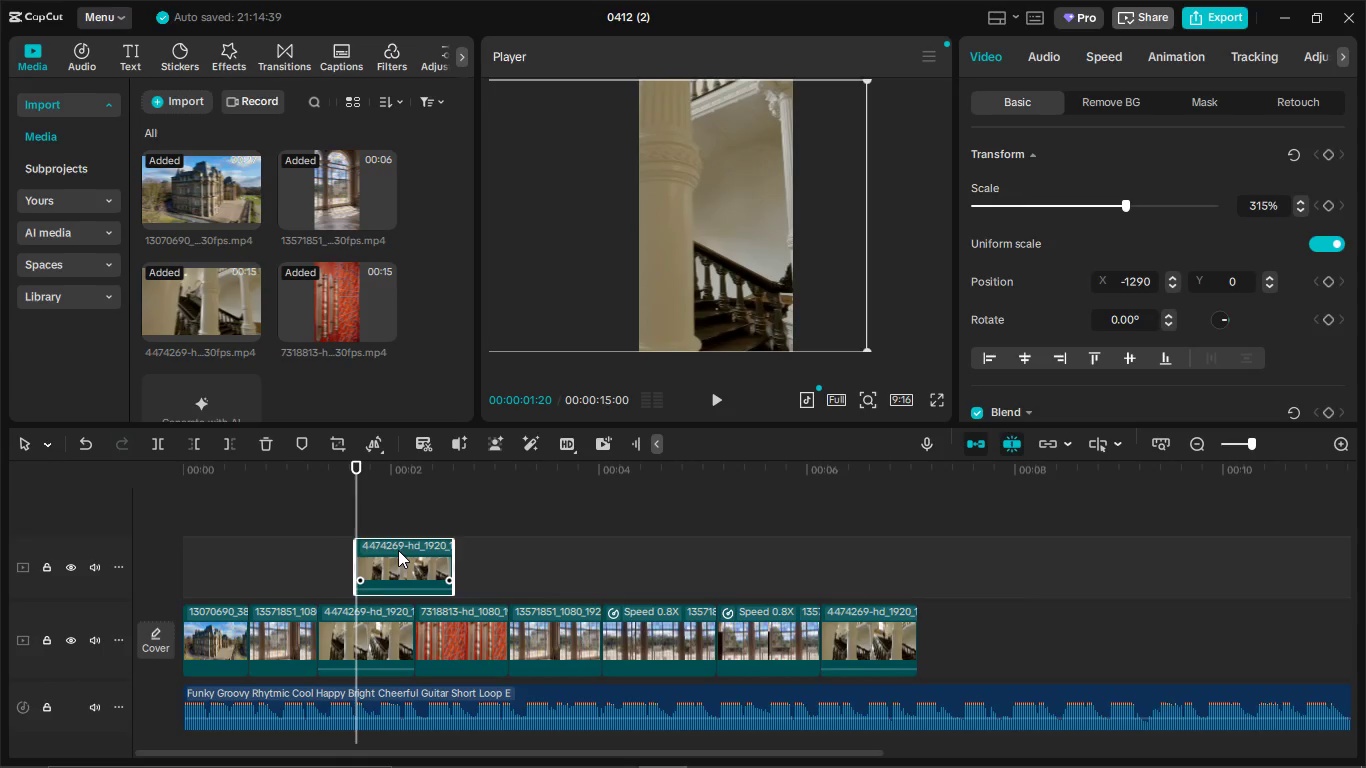 
left_click_drag(start_coordinate=[395, 550], to_coordinate=[956, 643])
 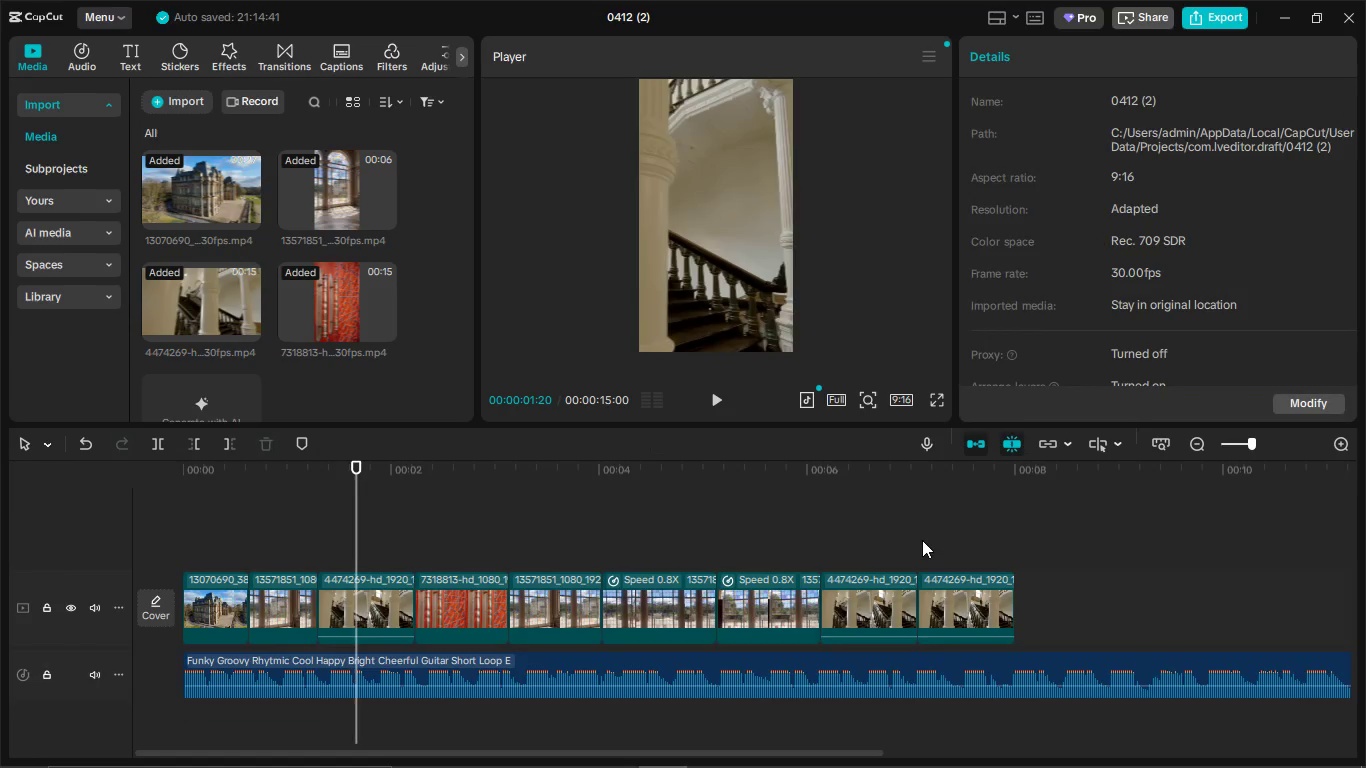 
left_click([922, 540])
 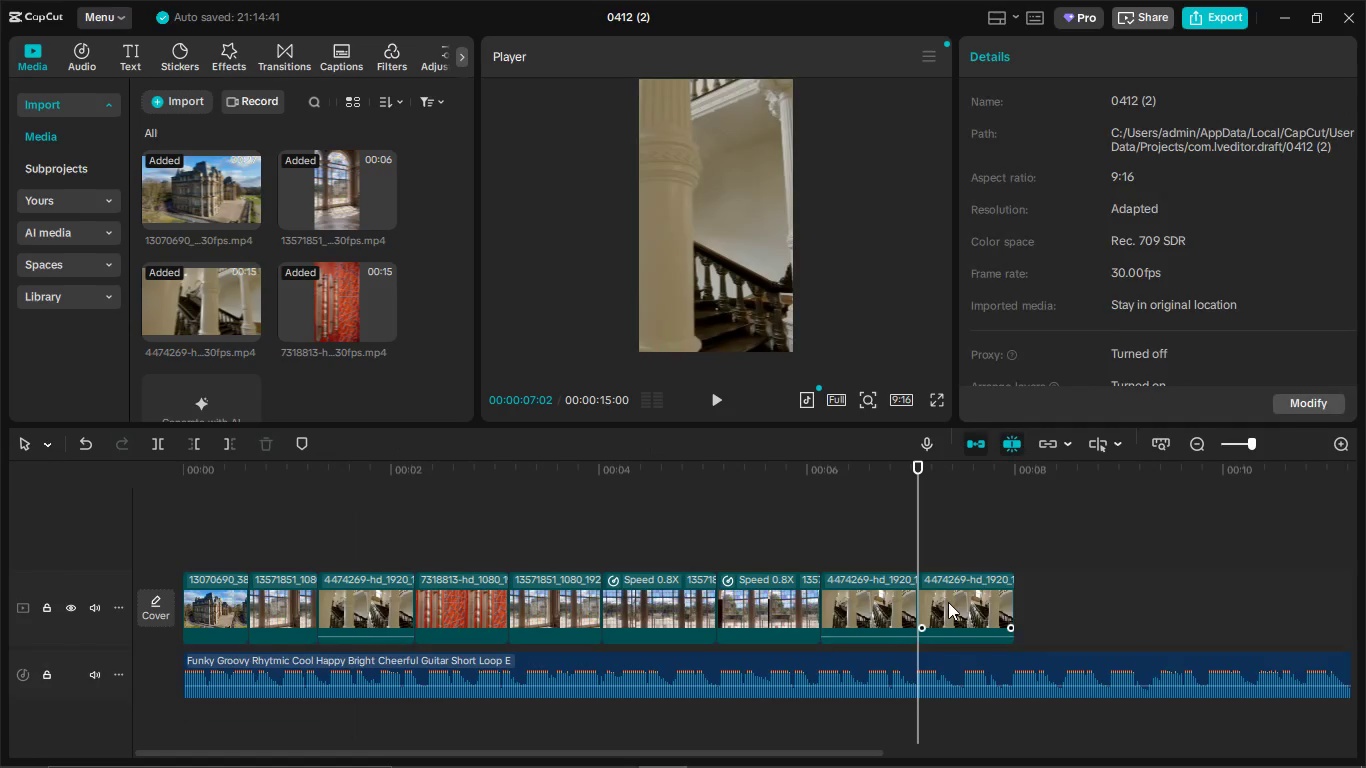 
left_click_drag(start_coordinate=[949, 602], to_coordinate=[954, 602])
 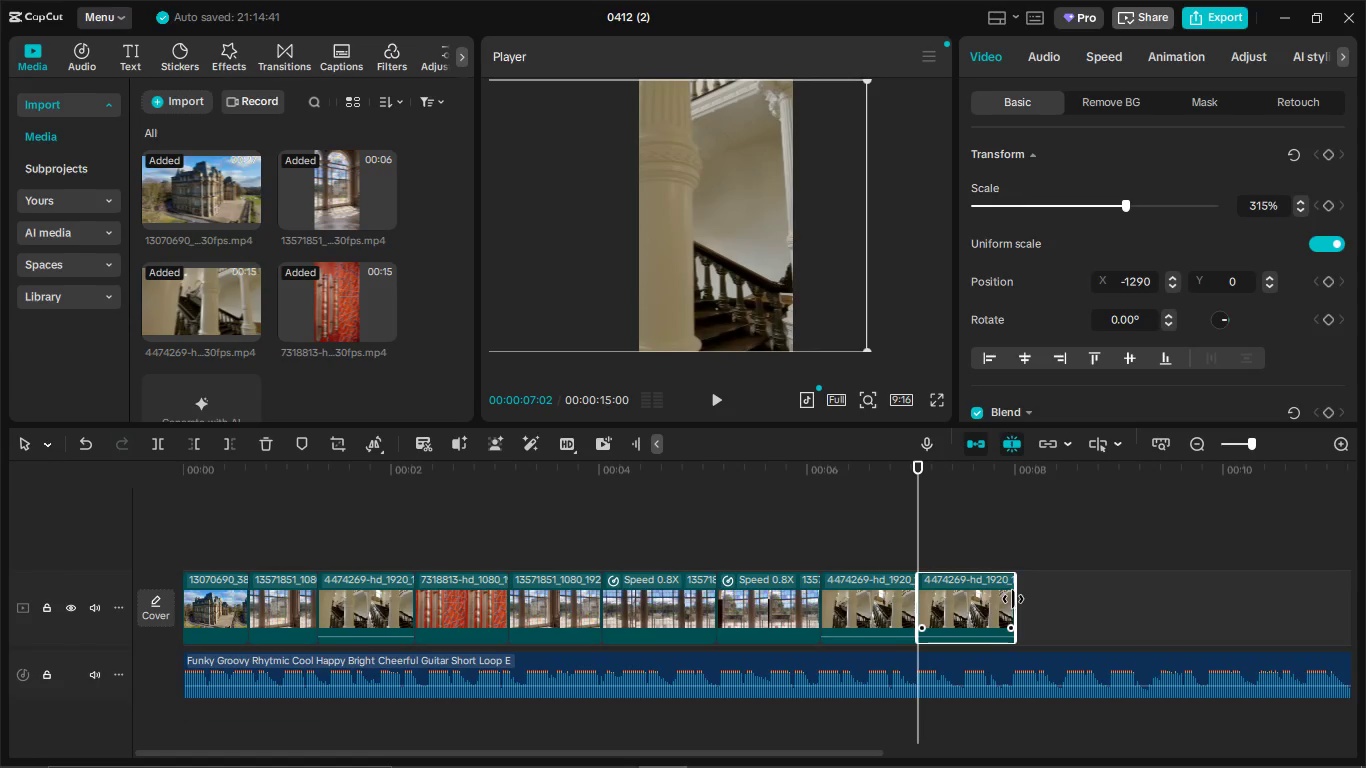 
left_click_drag(start_coordinate=[1013, 599], to_coordinate=[1191, 613])
 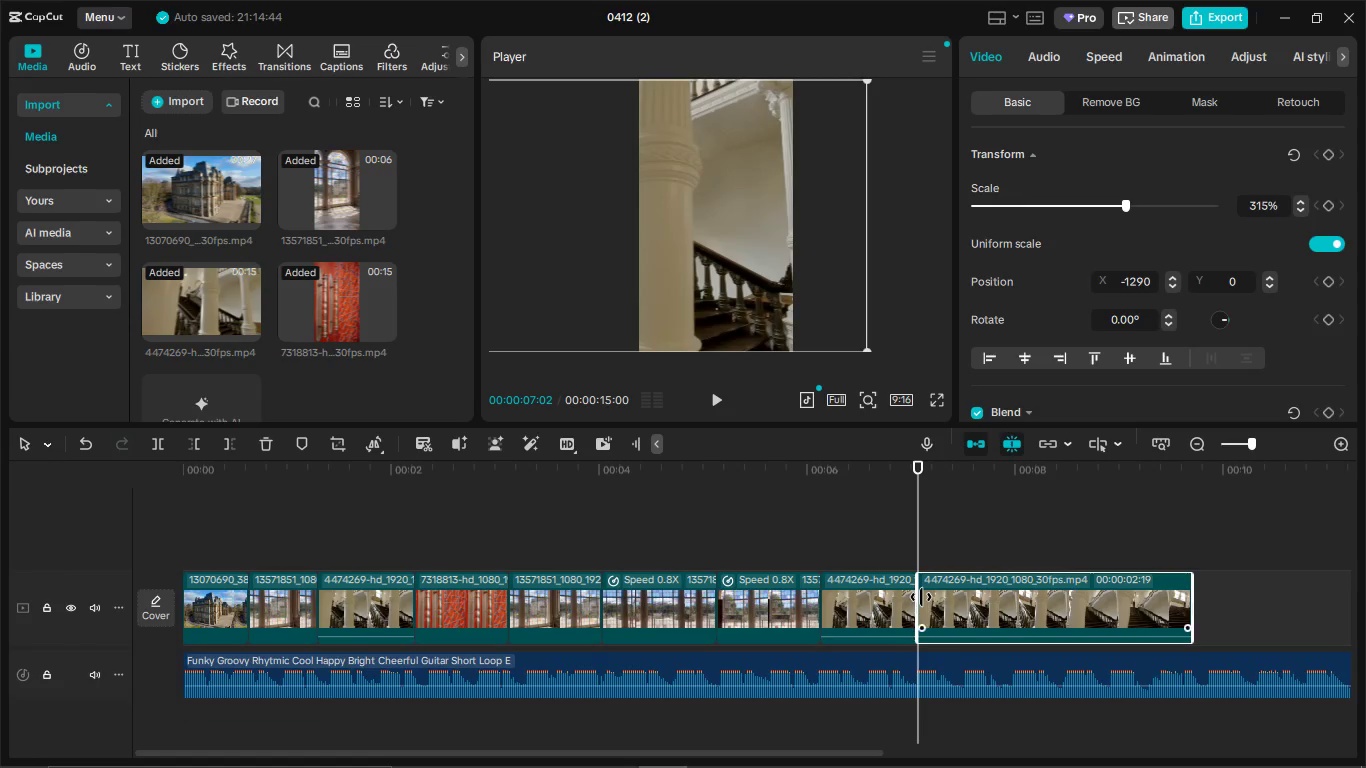 
left_click_drag(start_coordinate=[921, 597], to_coordinate=[1138, 599])
 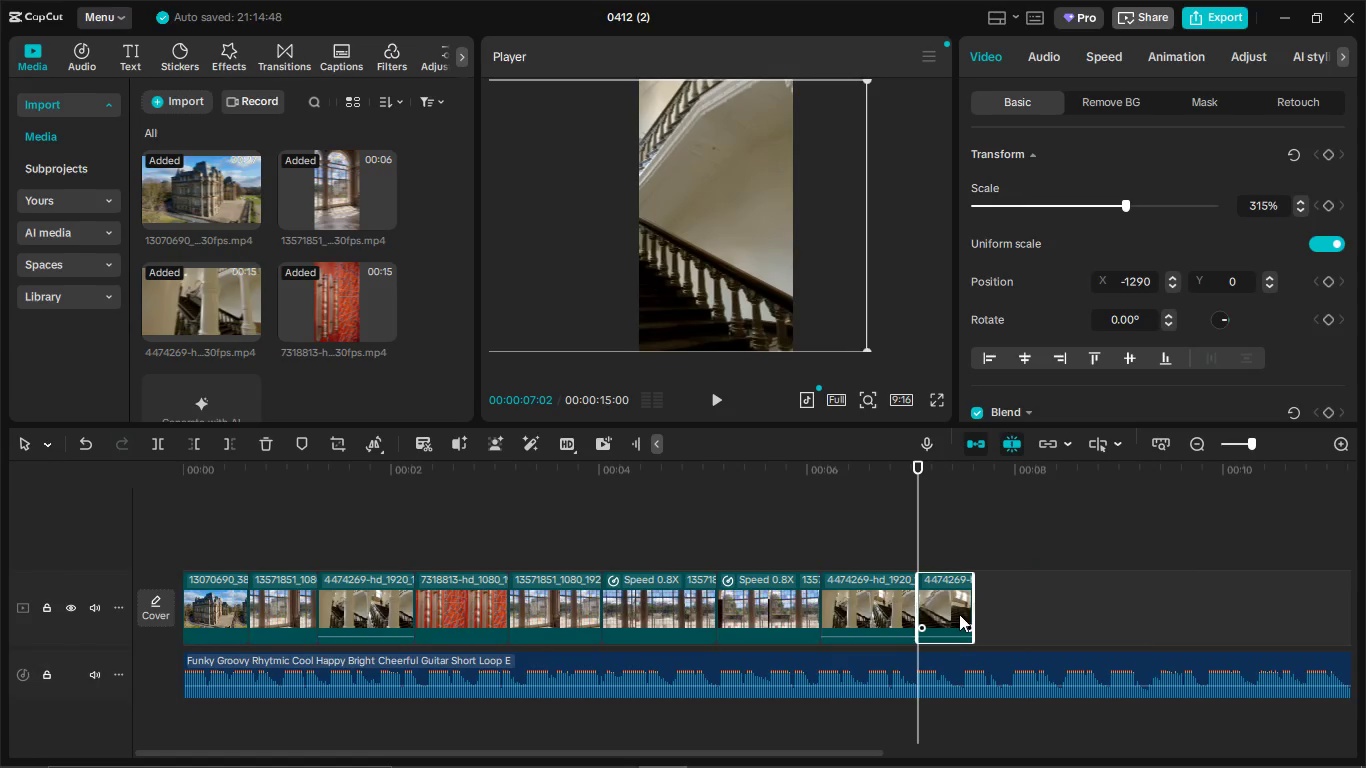 
left_click([959, 614])
 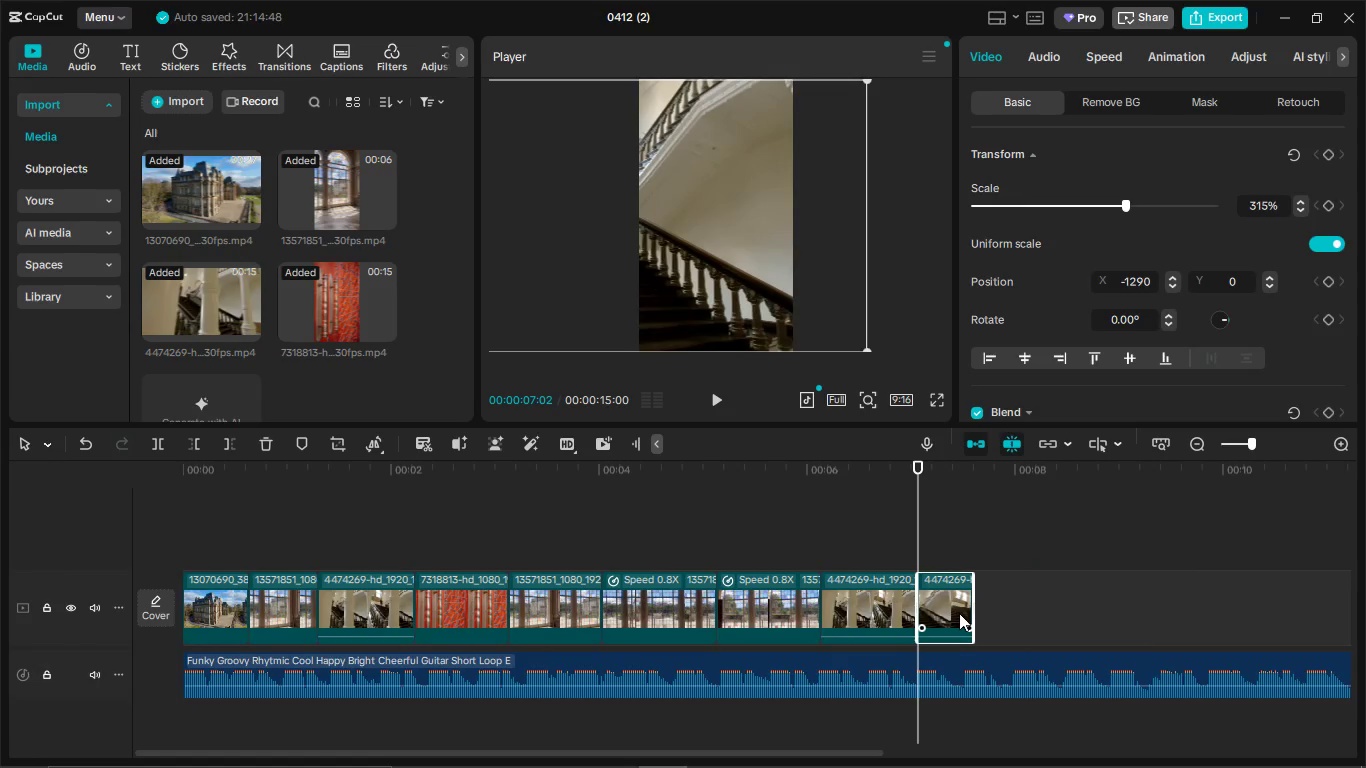 
key(Control+C)
 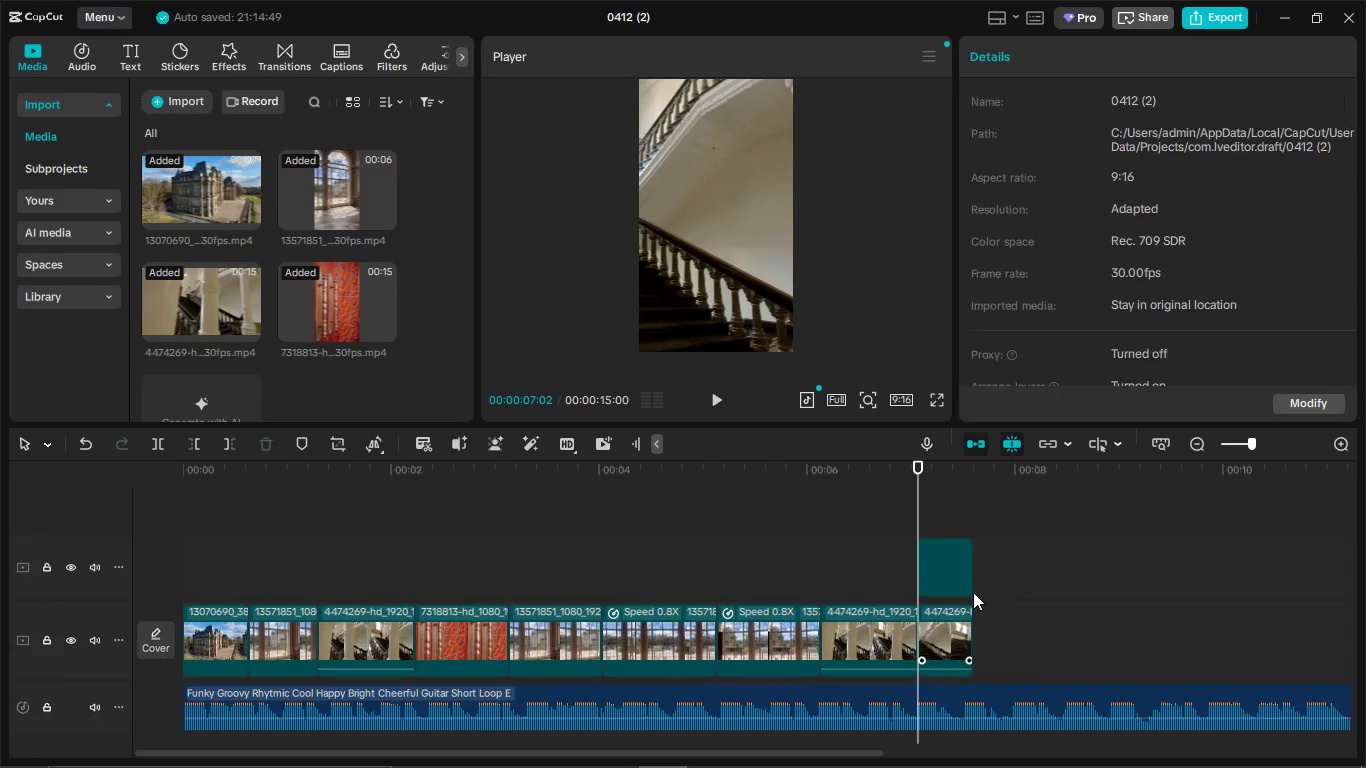 
key(Control+V)
 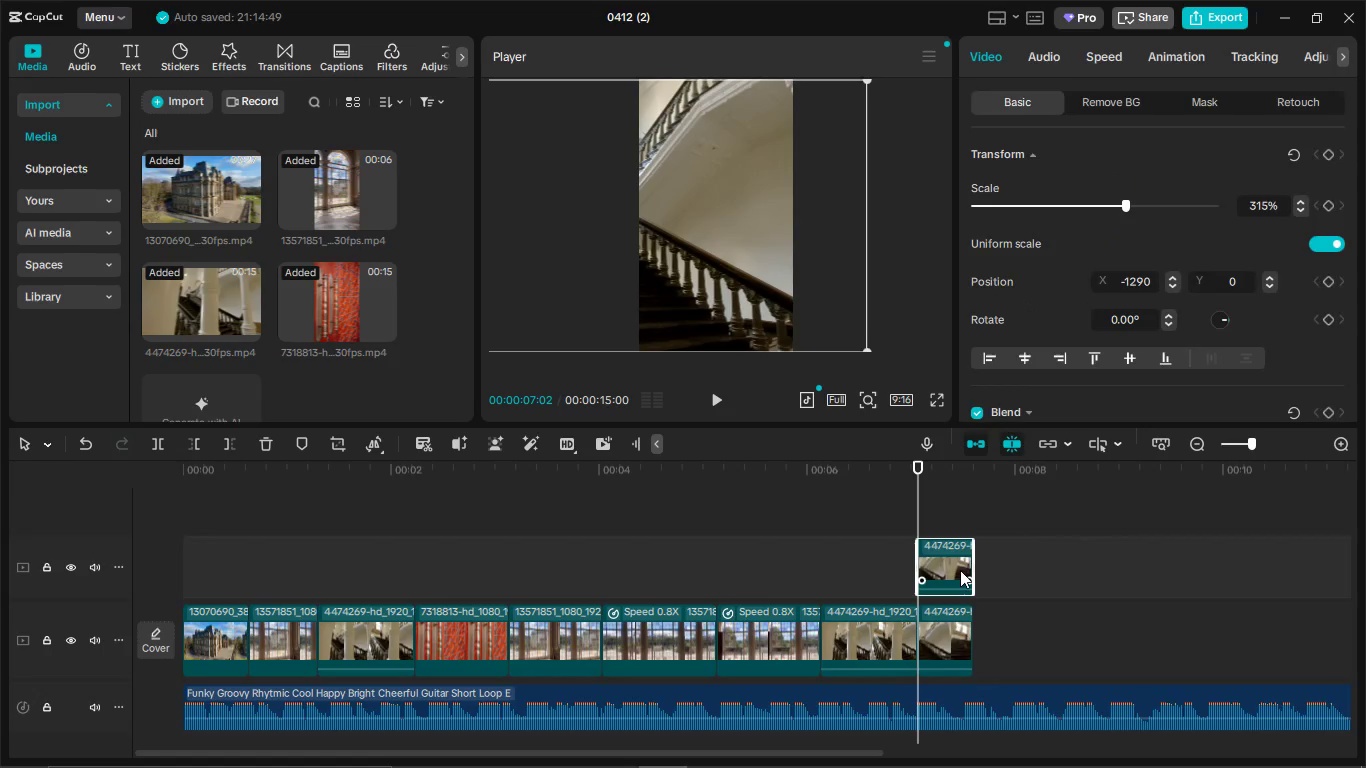 
left_click_drag(start_coordinate=[958, 566], to_coordinate=[1006, 616])
 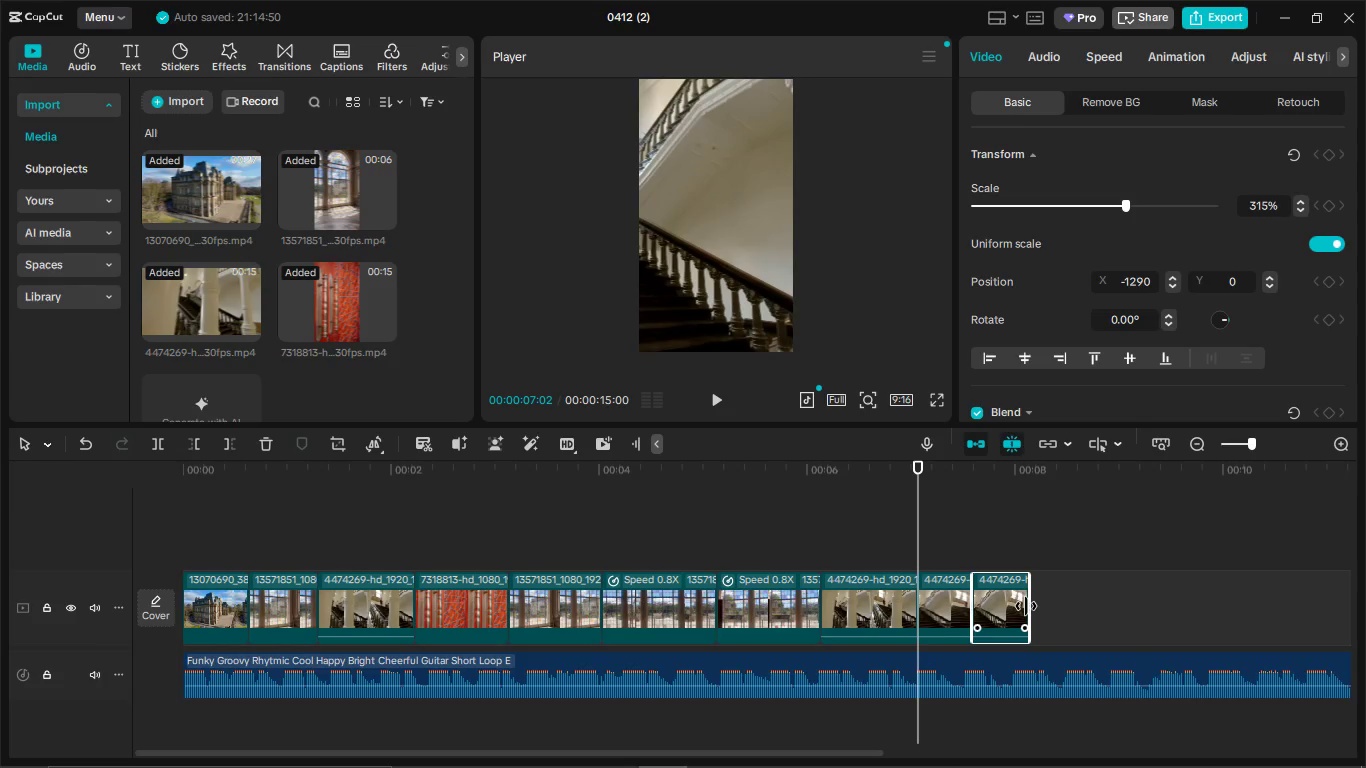 
left_click_drag(start_coordinate=[1026, 606], to_coordinate=[1165, 615])
 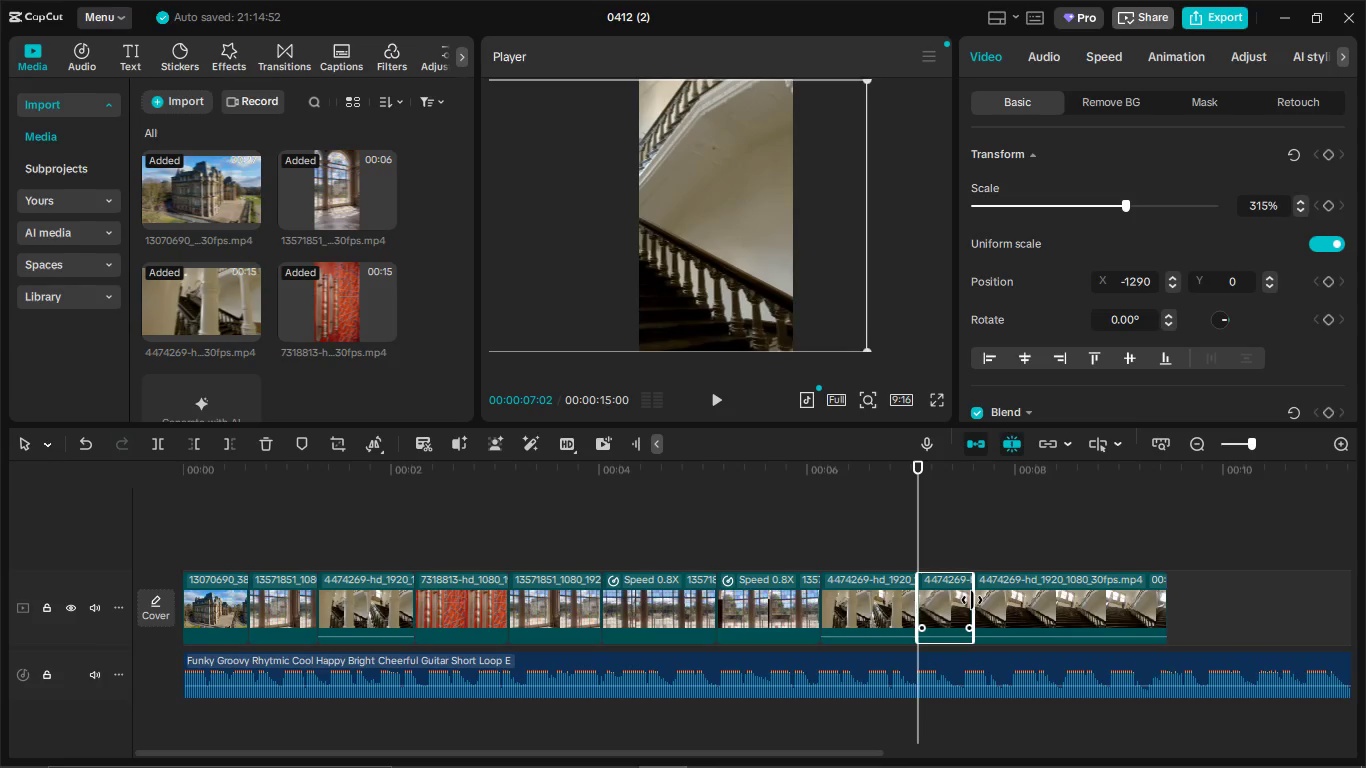 
left_click([972, 600])
 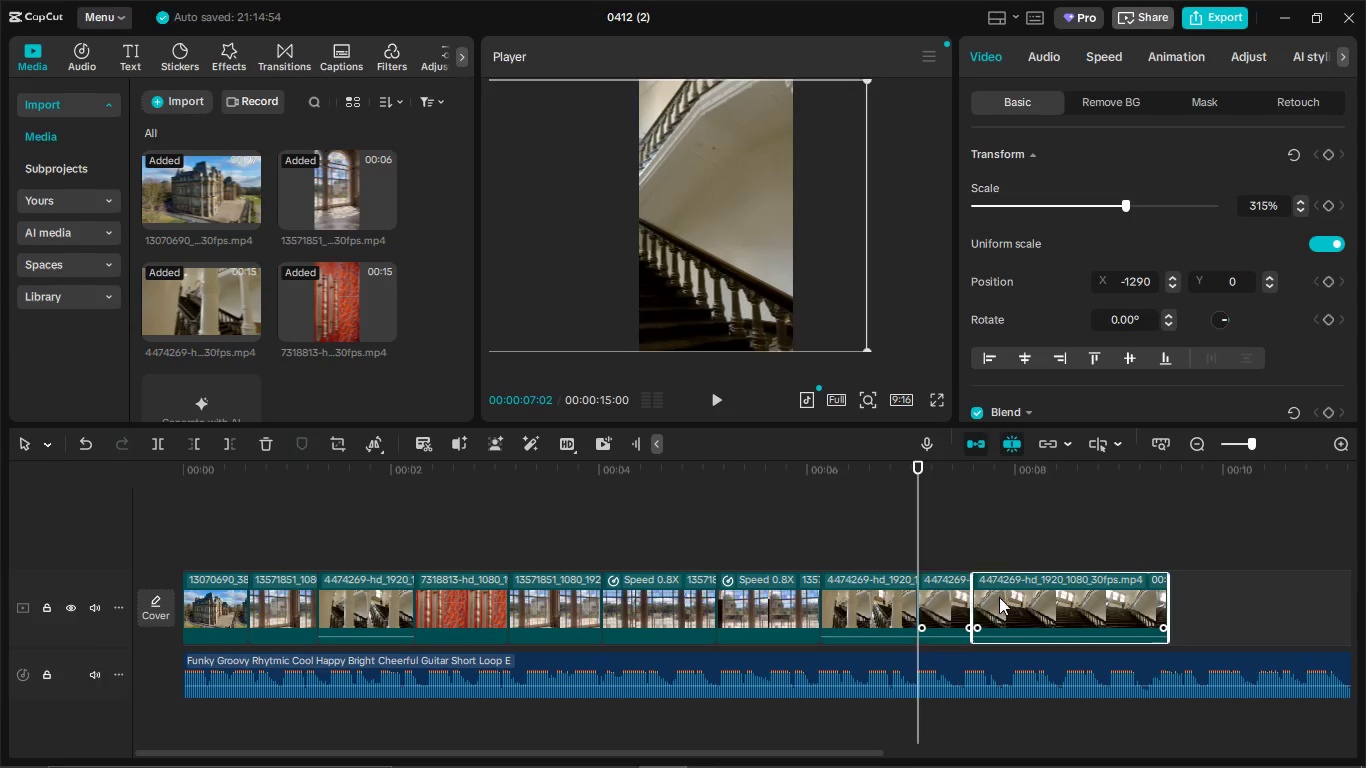 
double_click([1002, 594])
 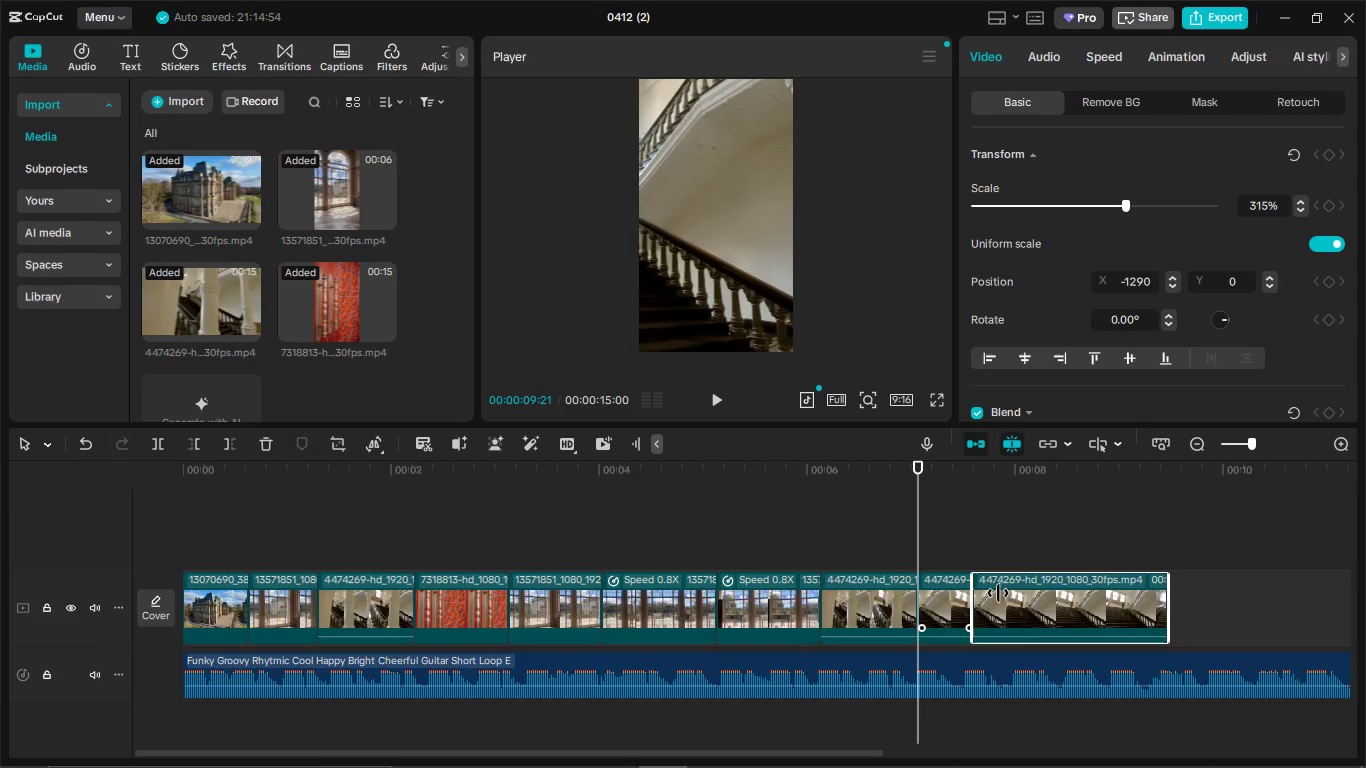 
left_click_drag(start_coordinate=[970, 597], to_coordinate=[1099, 592])
 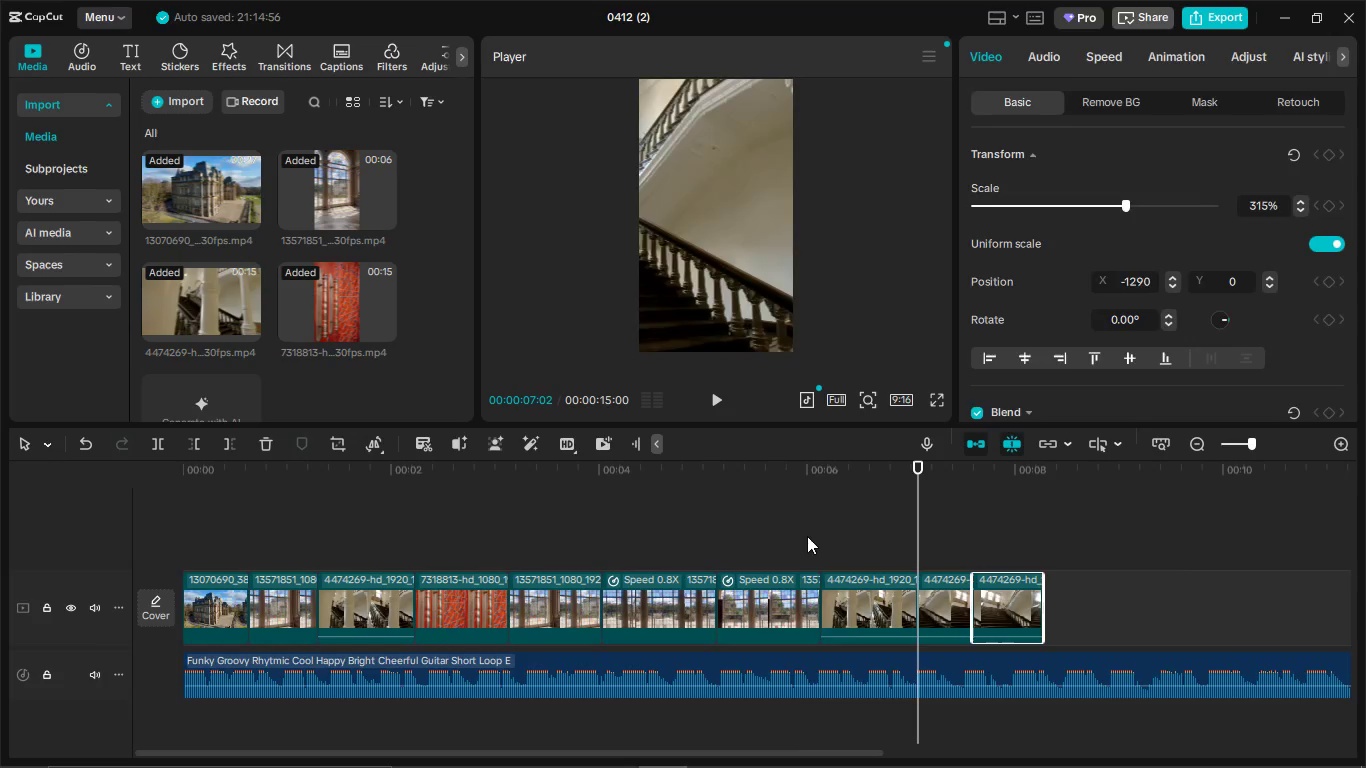 
left_click([801, 533])
 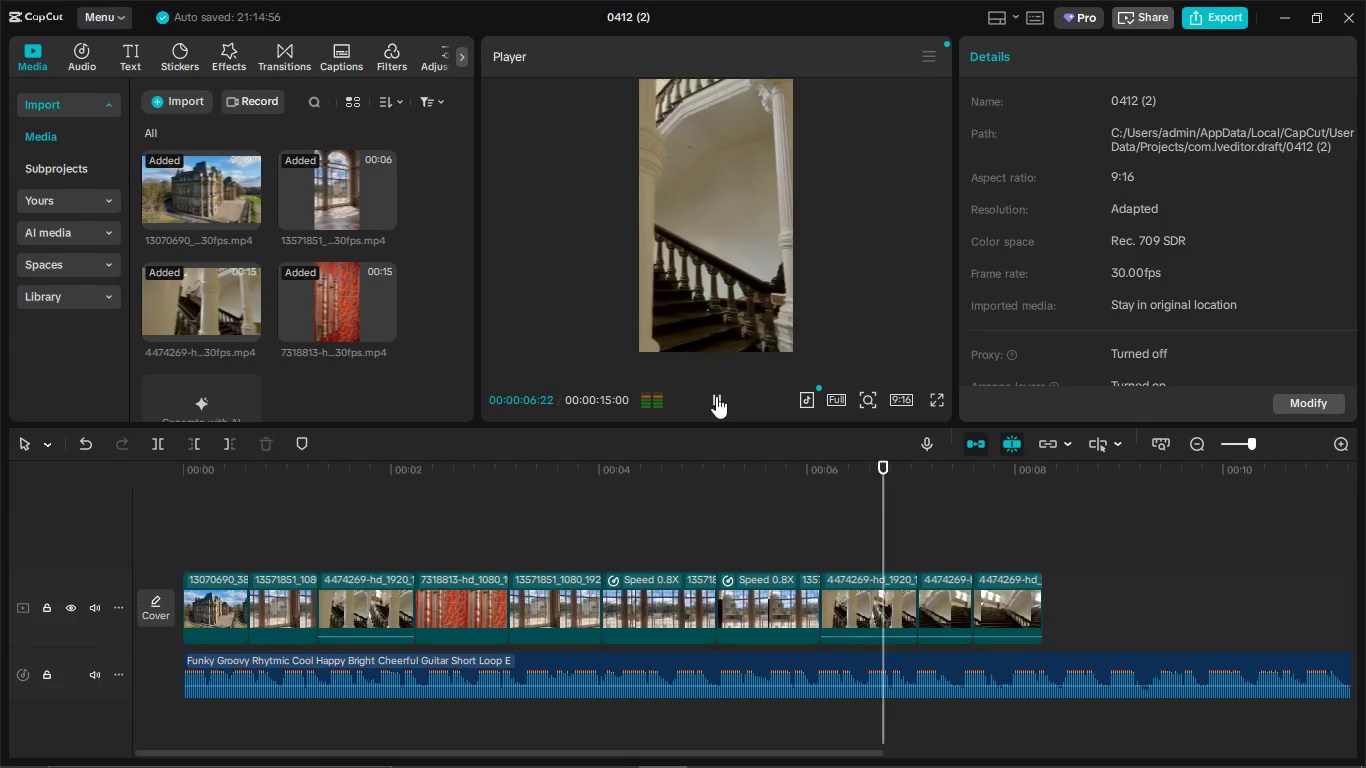 
left_click([716, 396])
 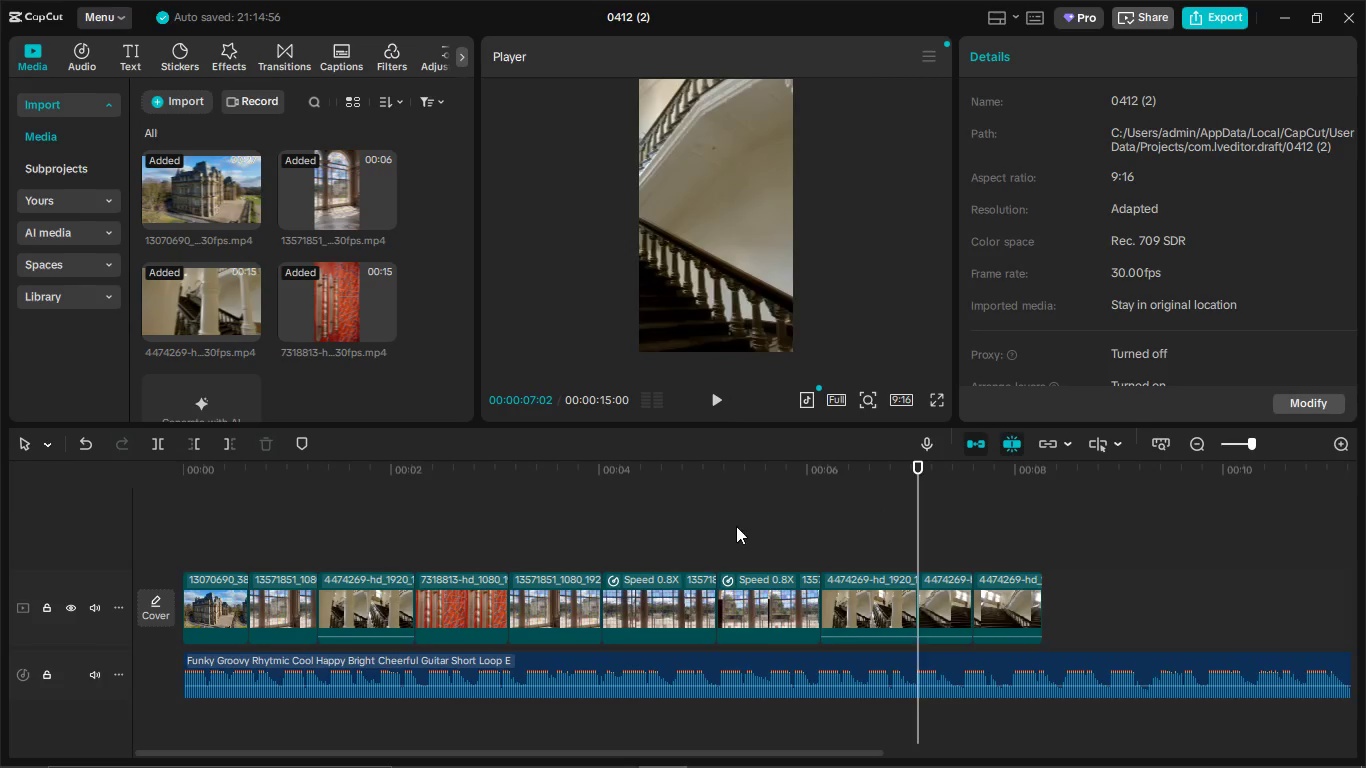 
left_click([736, 526])
 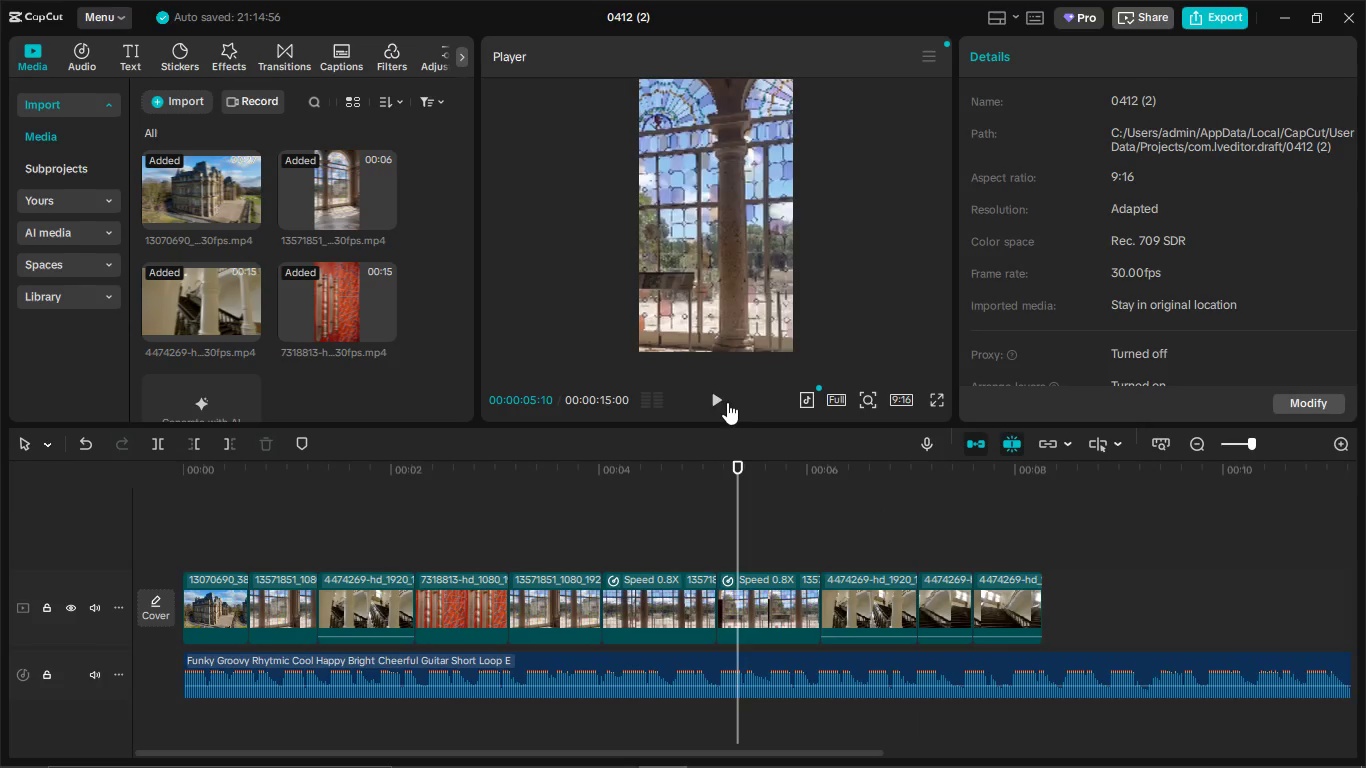 
left_click([727, 402])
 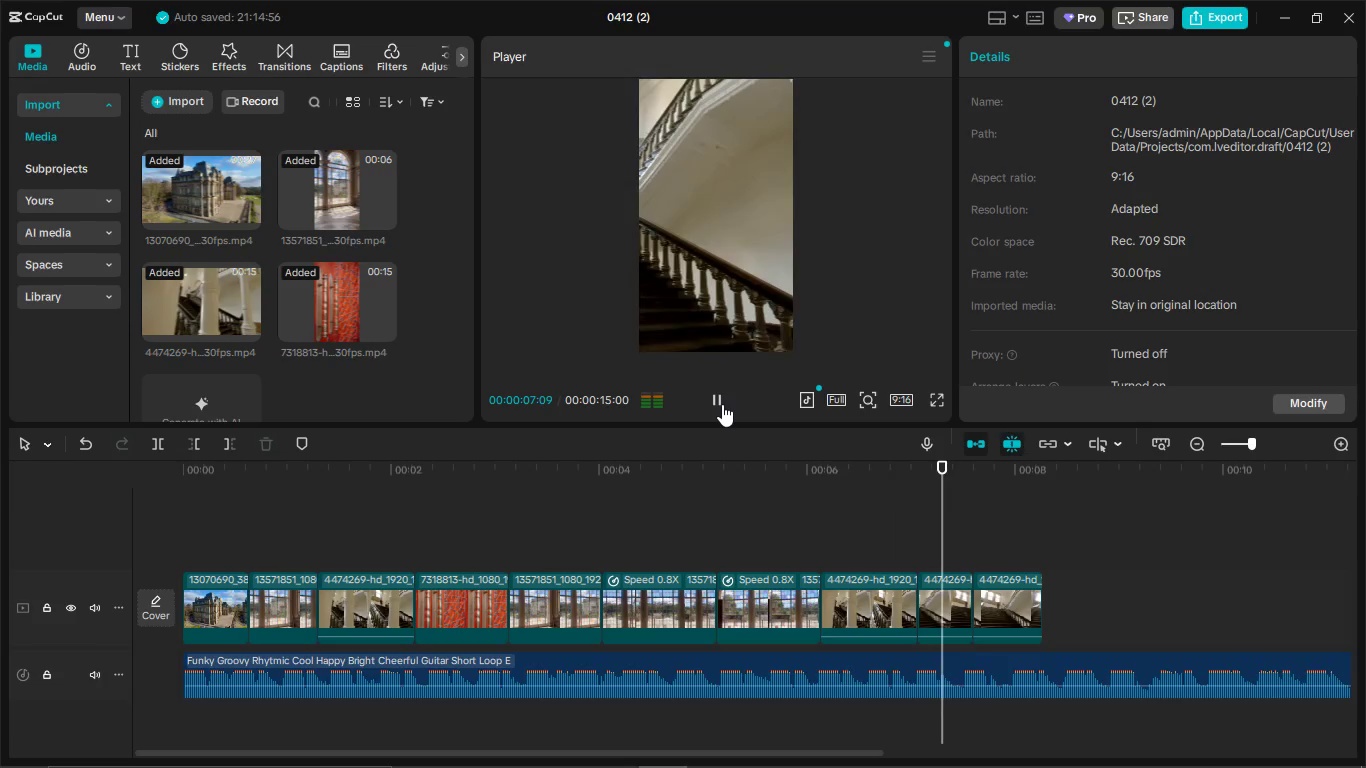 
left_click_drag(start_coordinate=[722, 404], to_coordinate=[729, 413])
 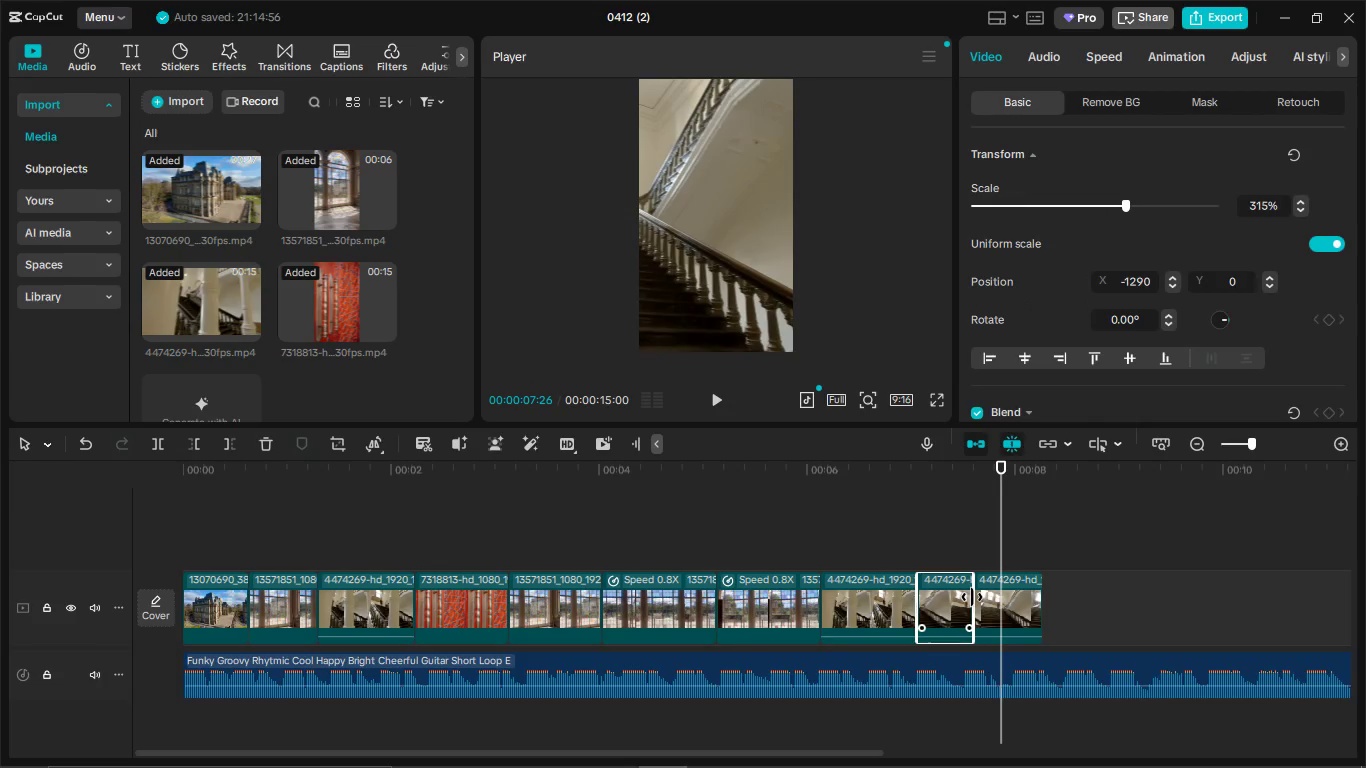 
left_click_drag(start_coordinate=[972, 597], to_coordinate=[998, 598])
 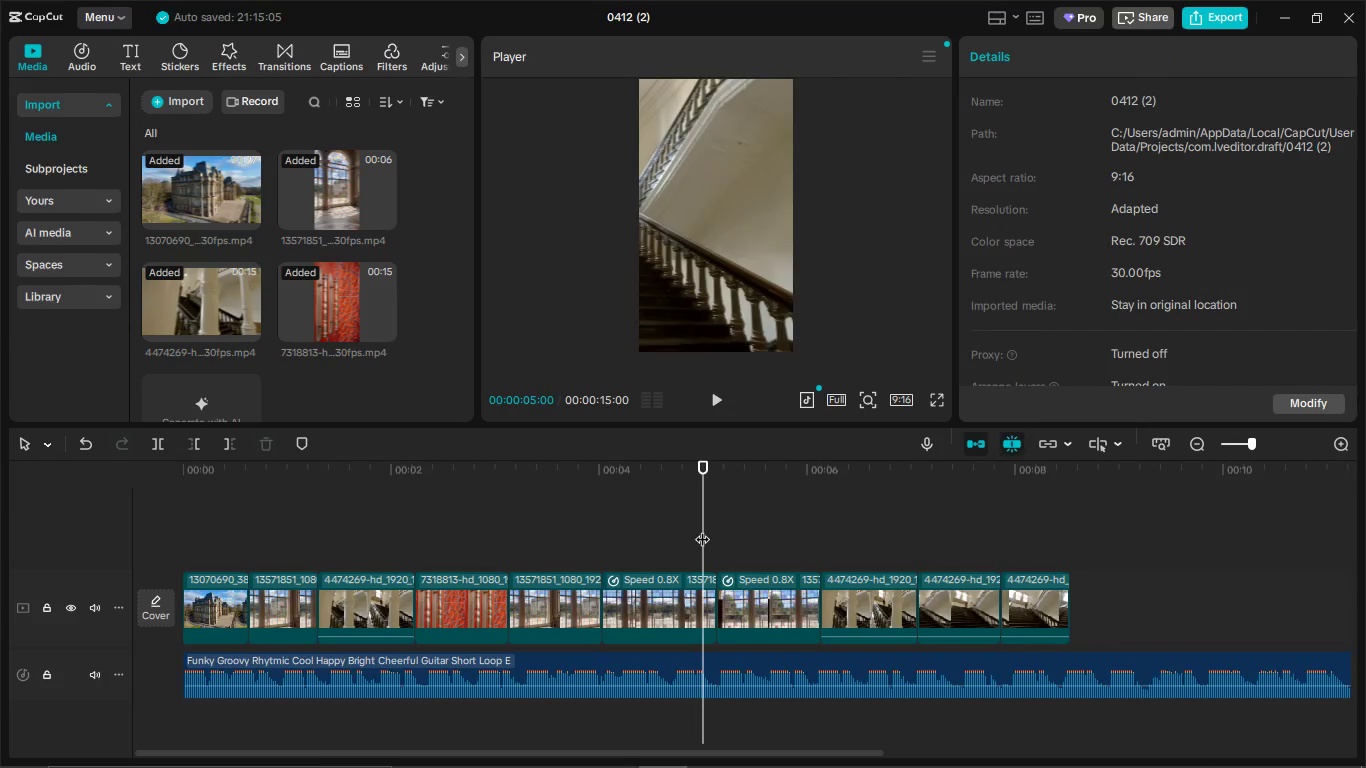 
left_click([702, 529])
 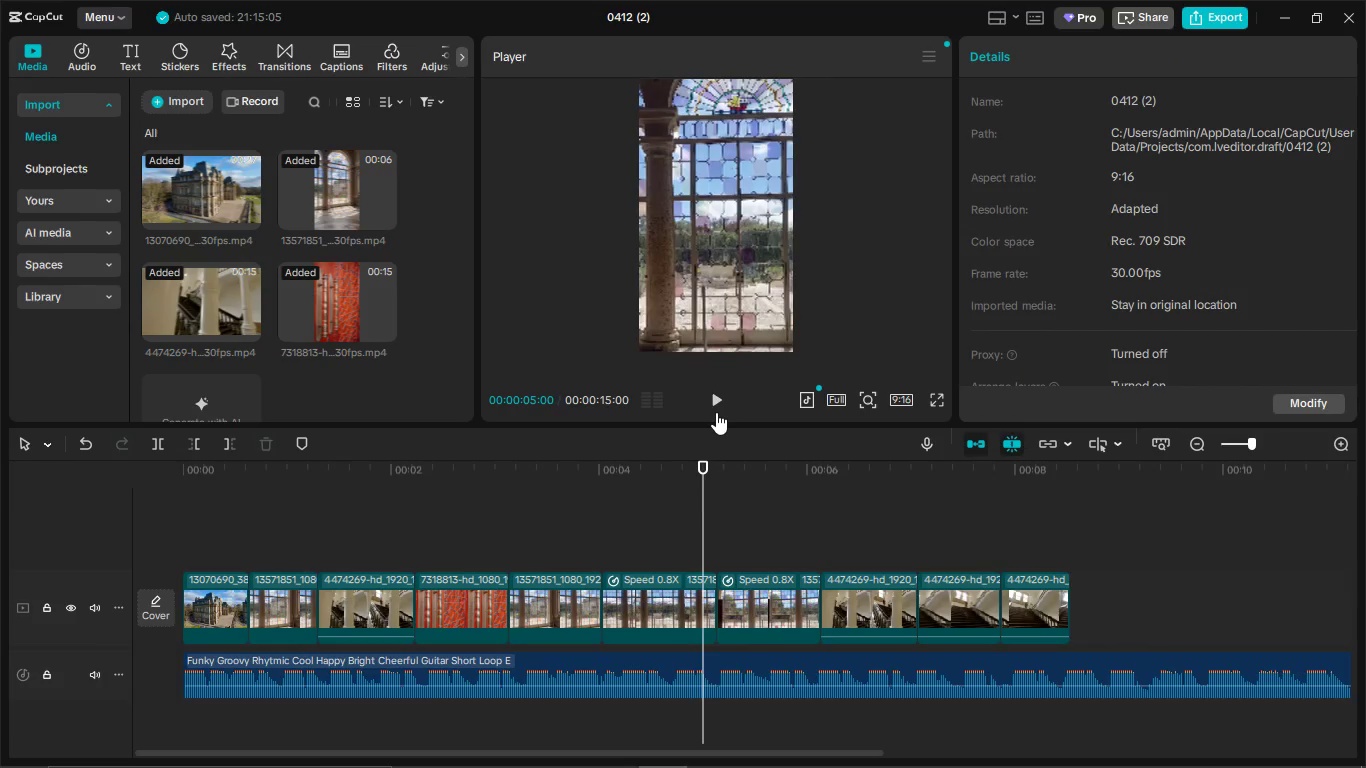 
left_click([716, 411])
 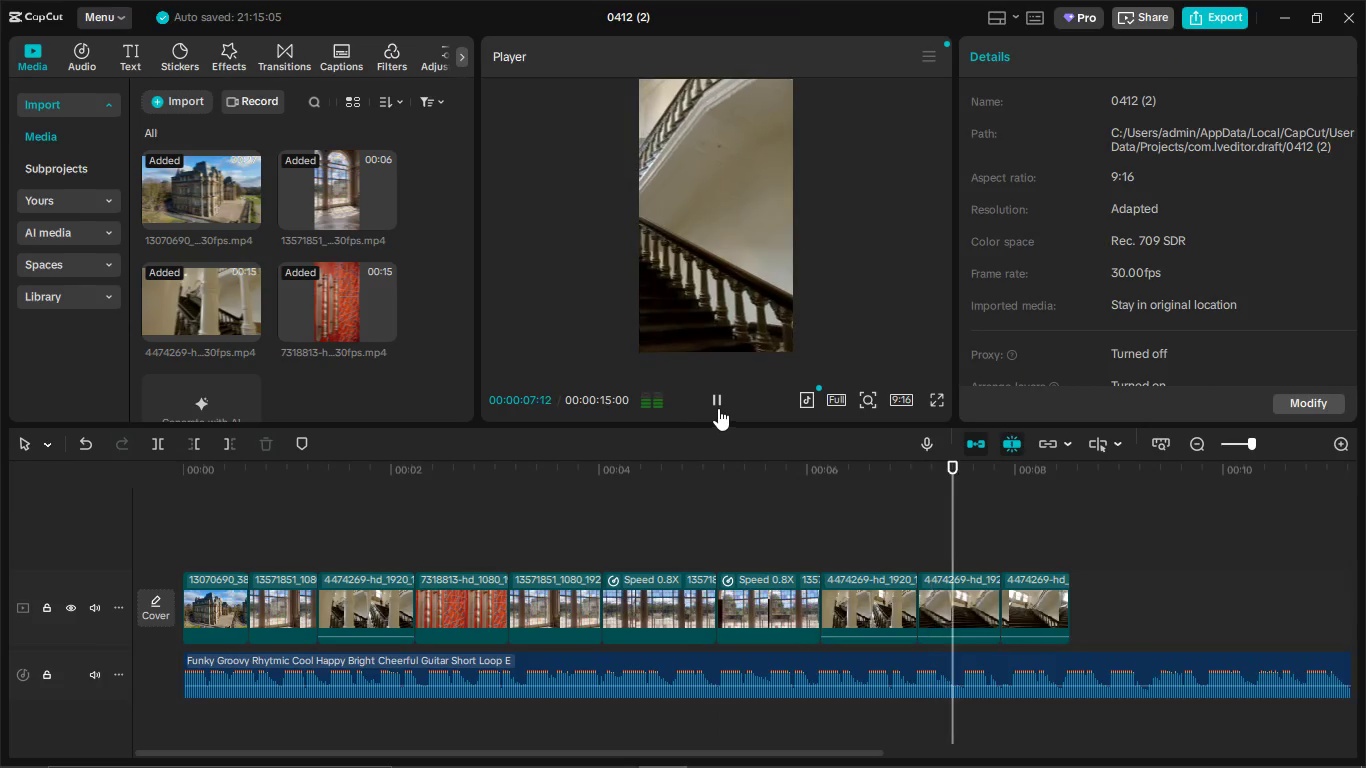 
left_click([719, 408])
 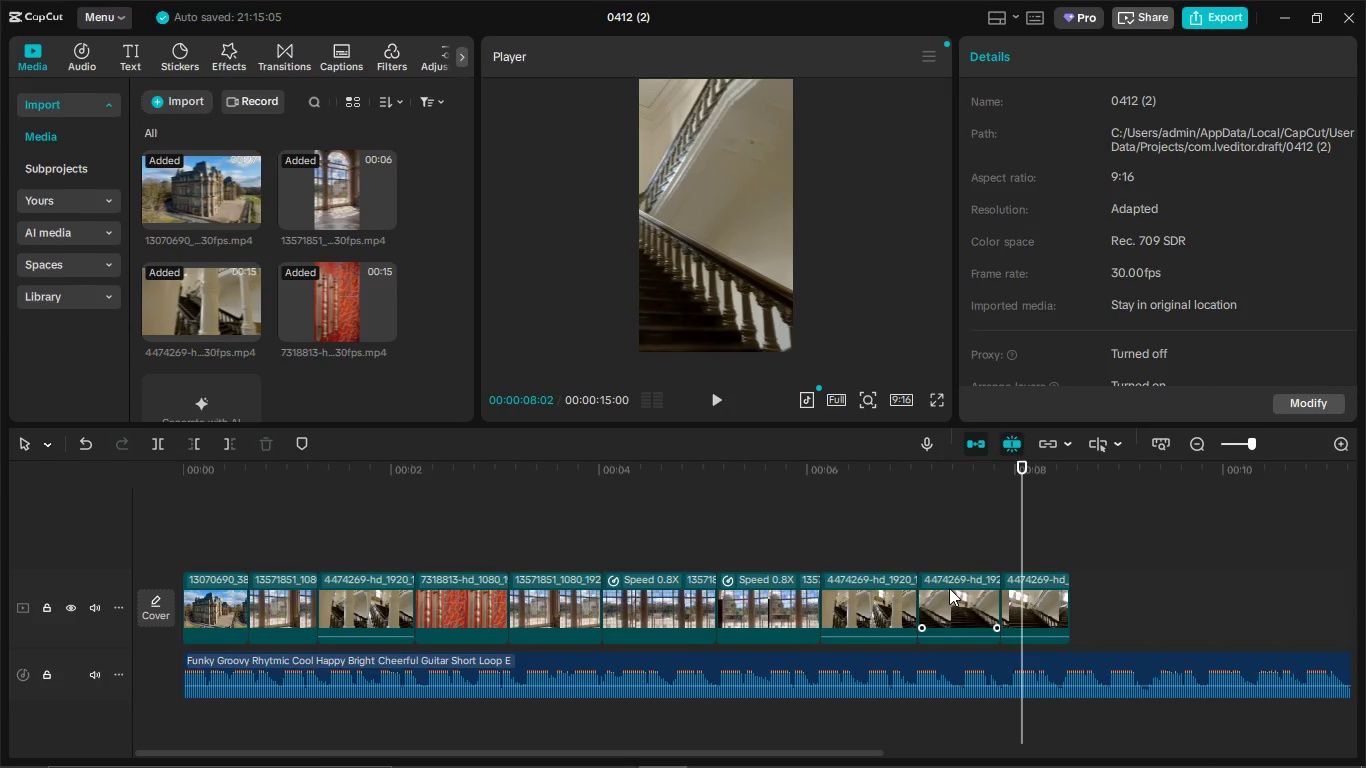 
double_click([950, 588])
 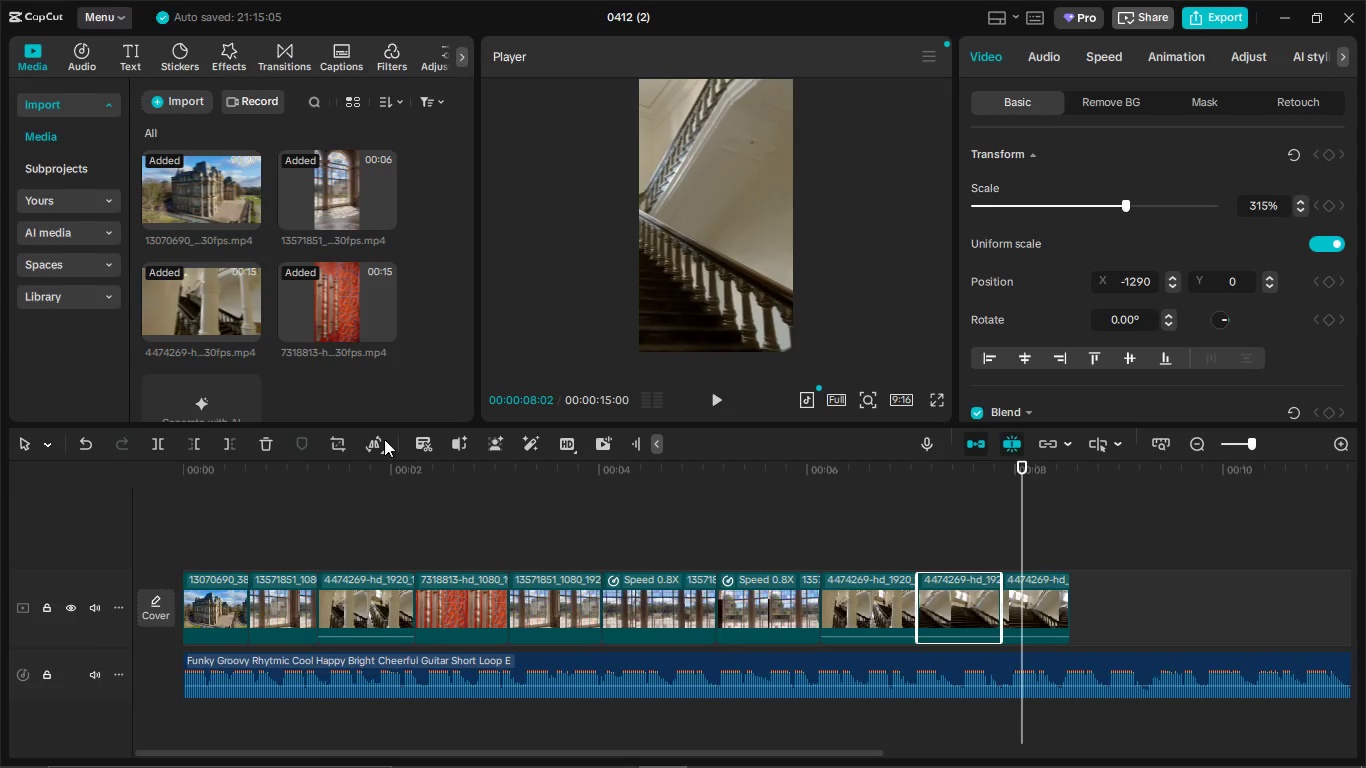 
left_click([381, 439])
 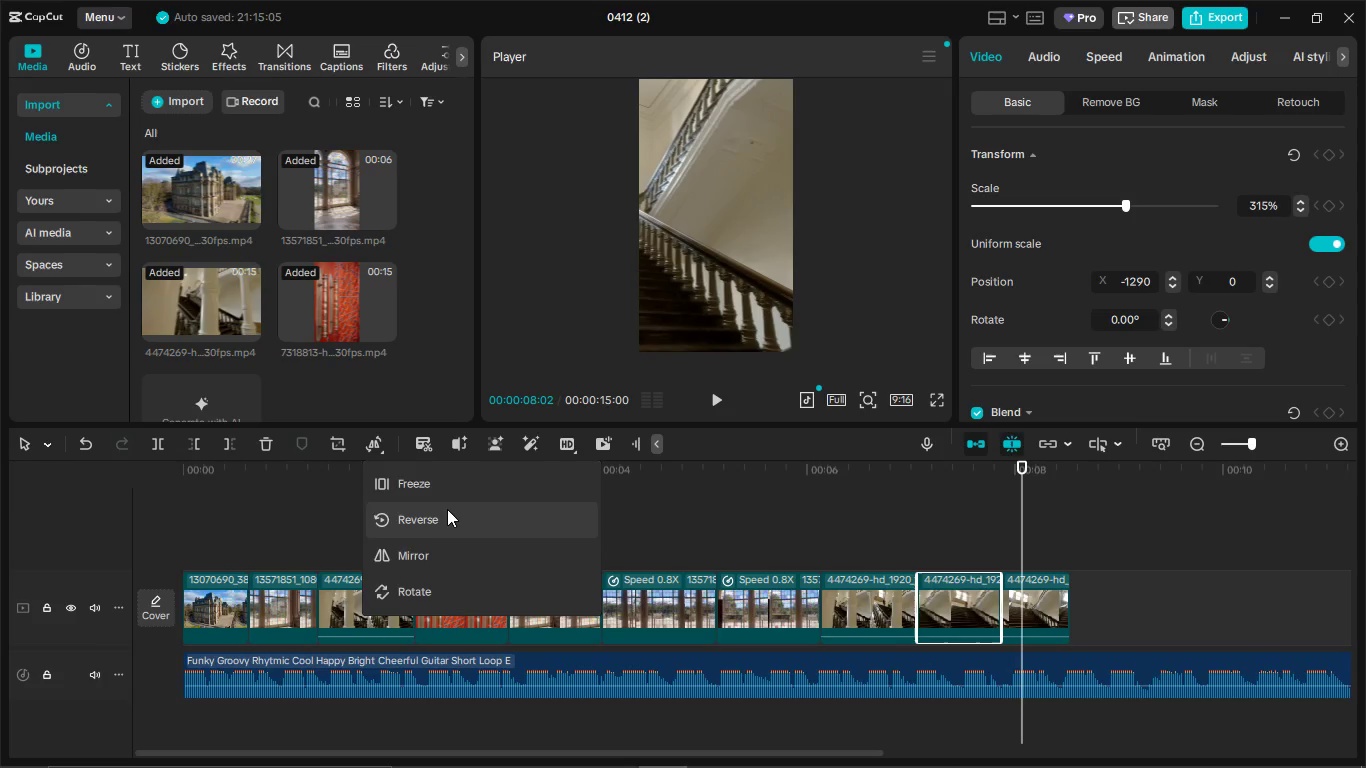 
left_click([447, 509])
 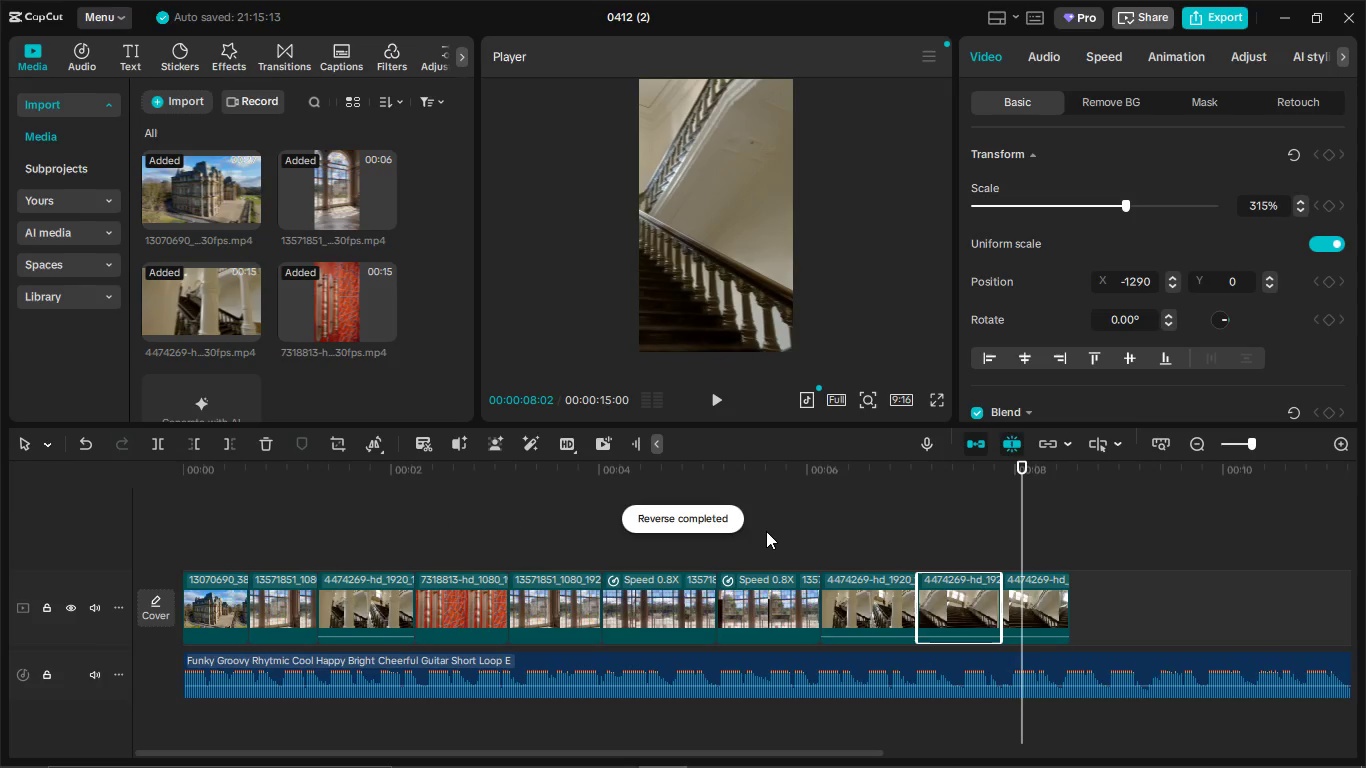 
left_click([763, 527])
 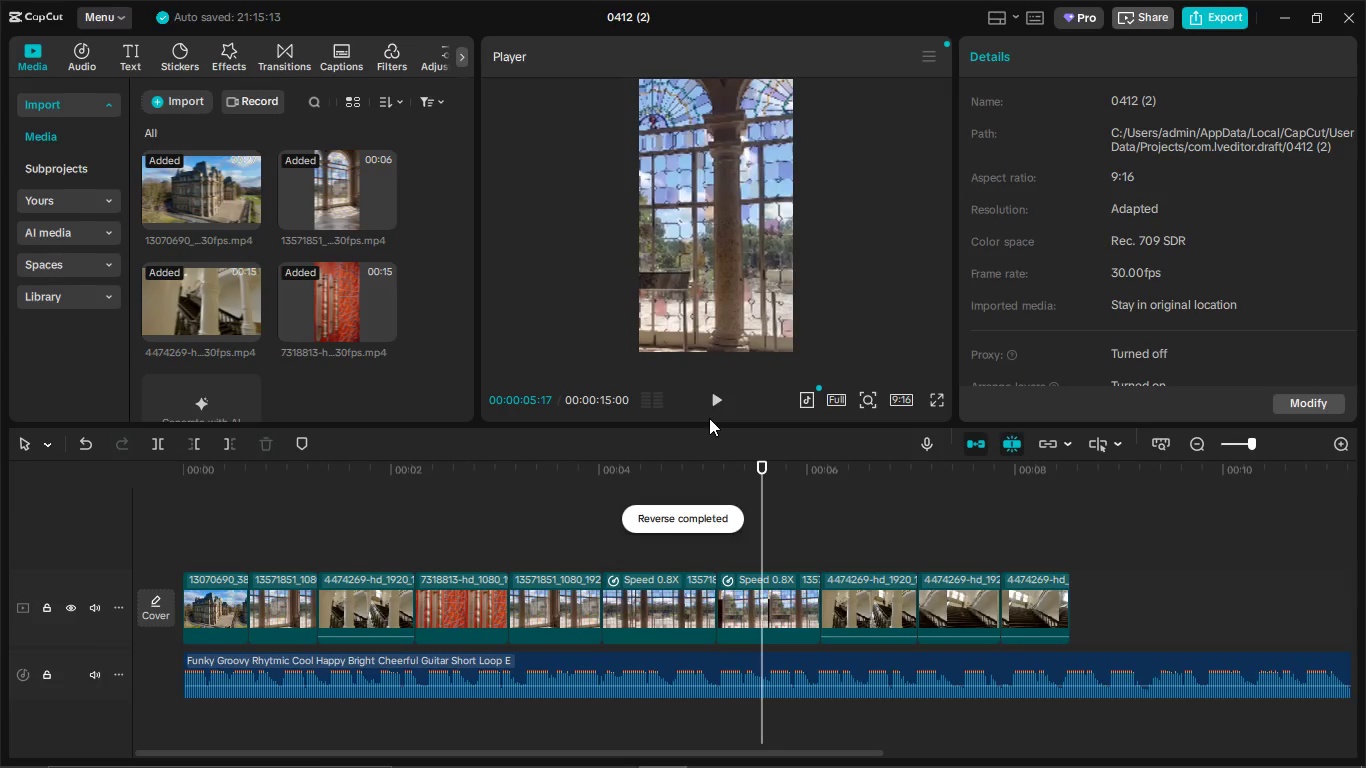 
left_click([708, 412])
 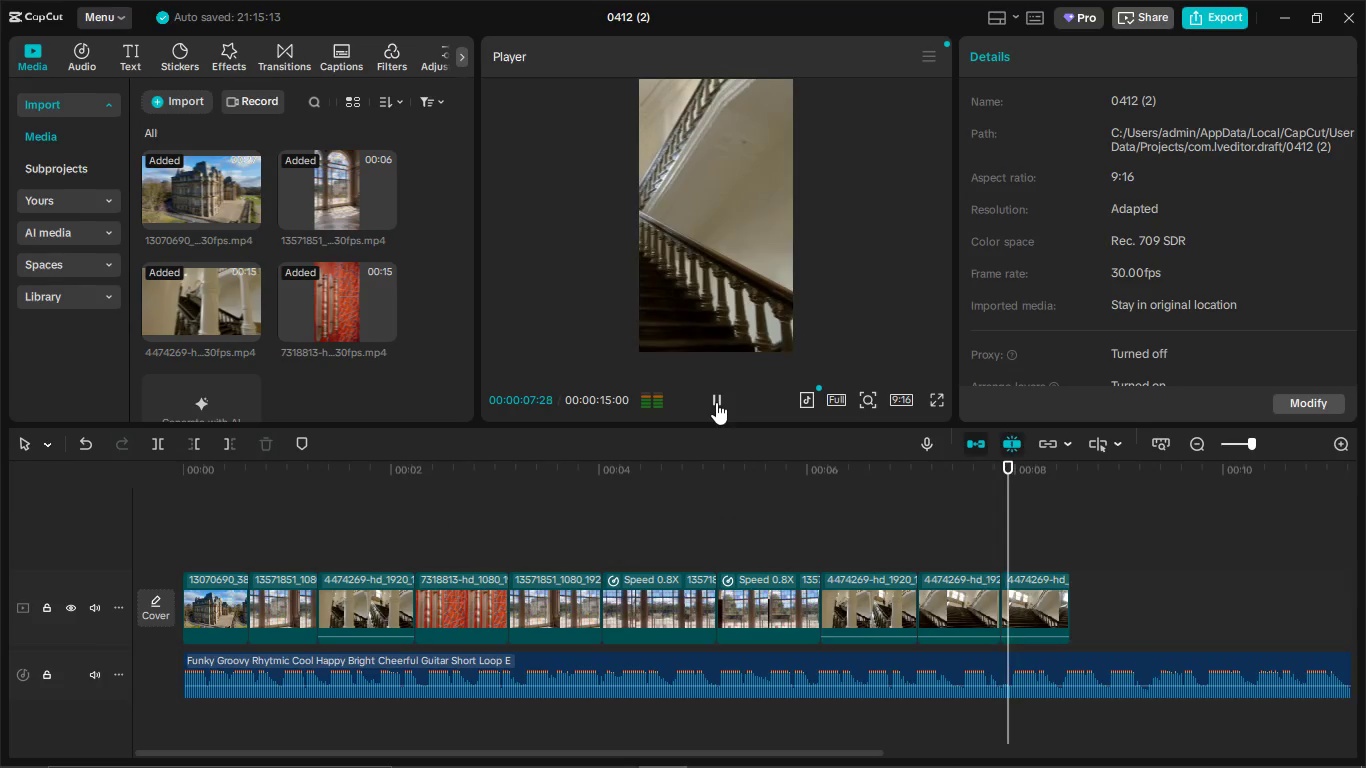 
left_click([716, 402])
 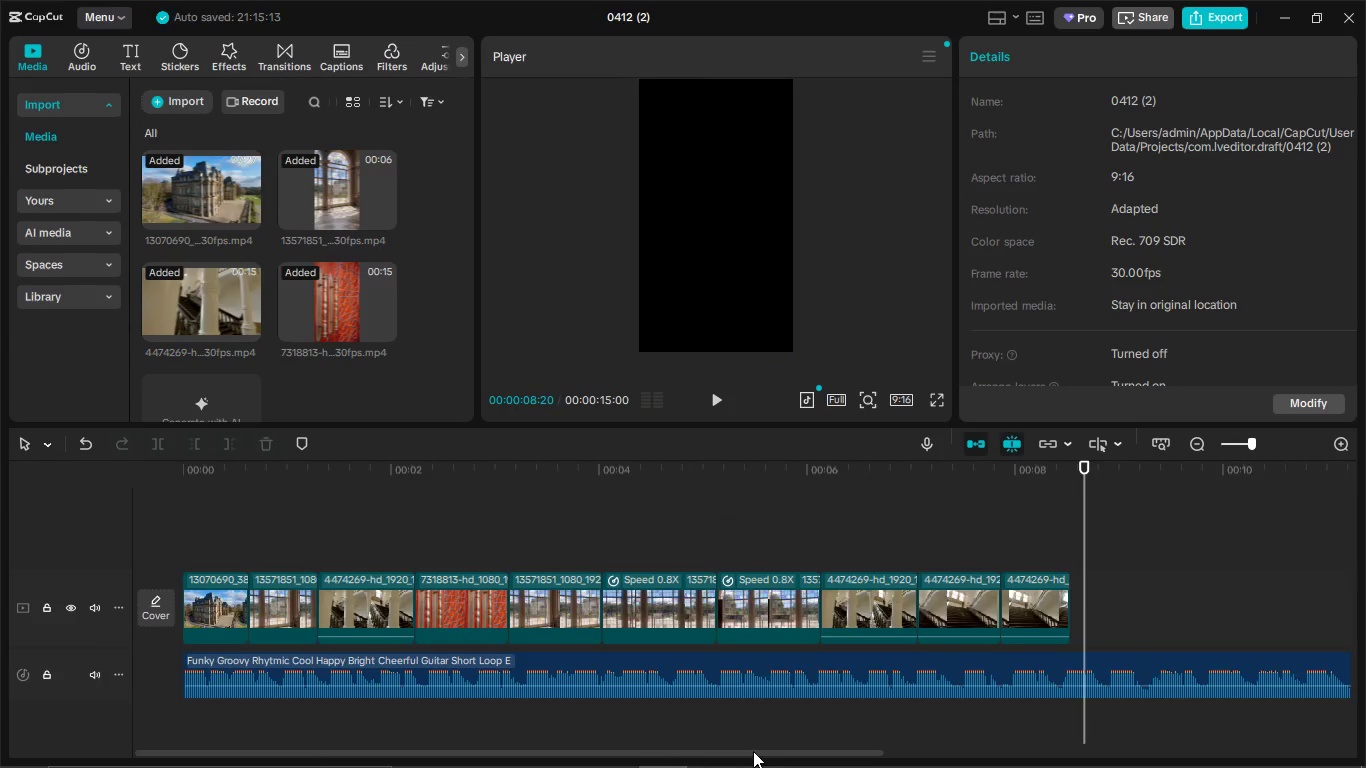 
left_click_drag(start_coordinate=[753, 751], to_coordinate=[964, 754])
 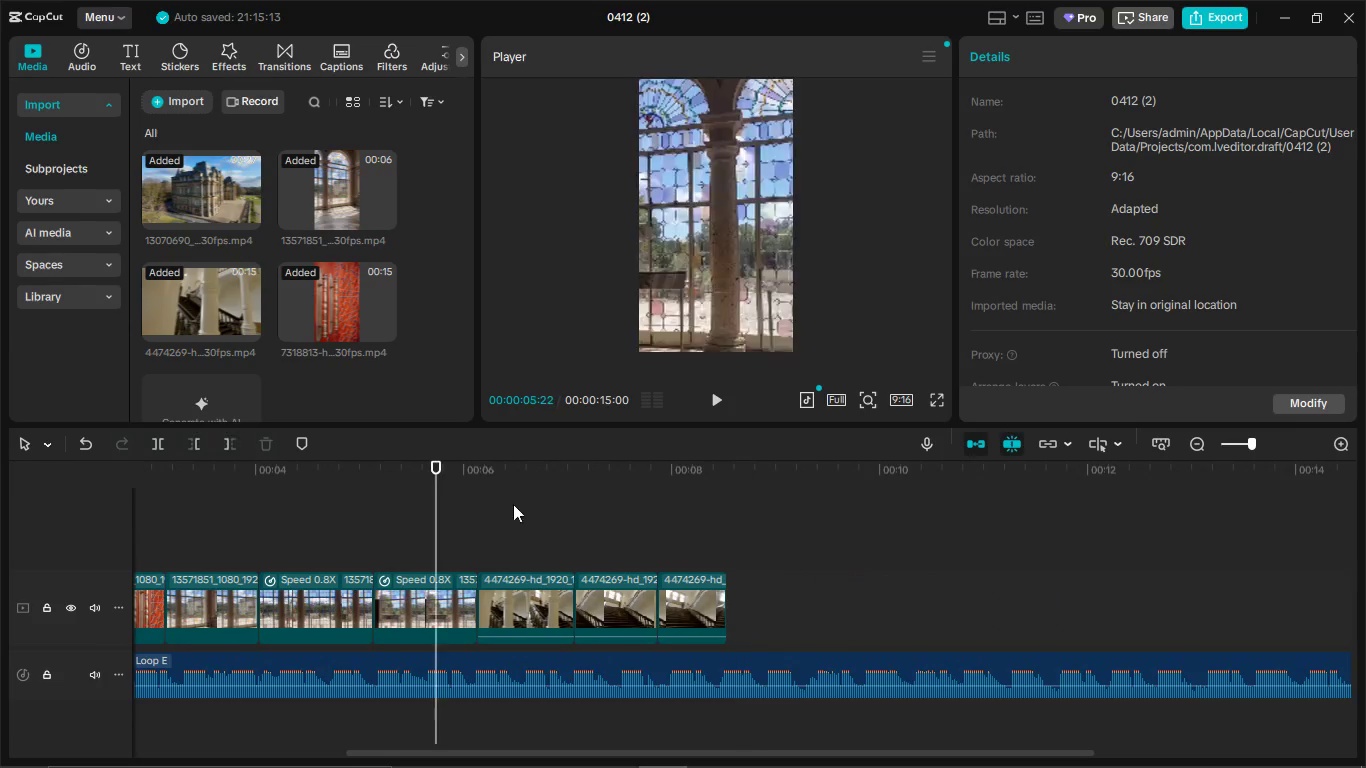 
left_click([436, 535])
 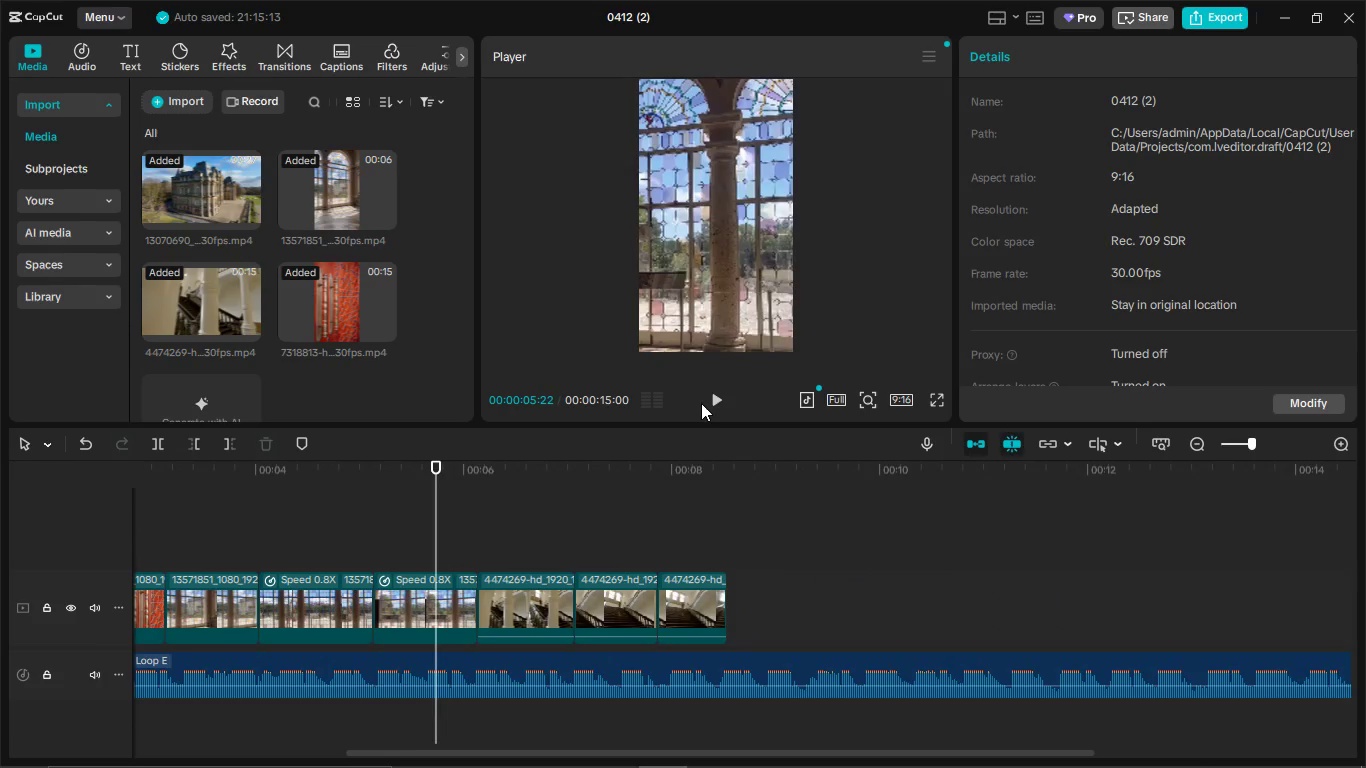 
left_click([711, 399])
 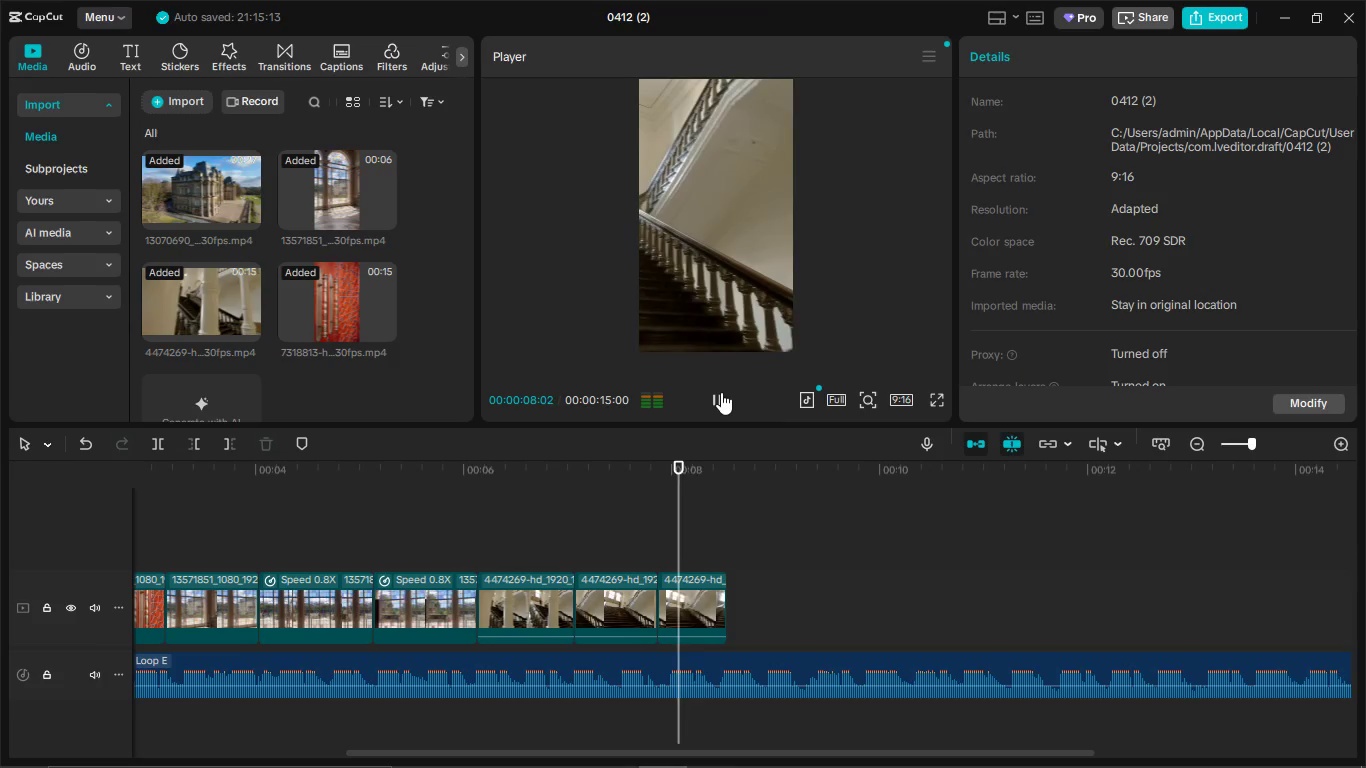 
left_click([721, 392])
 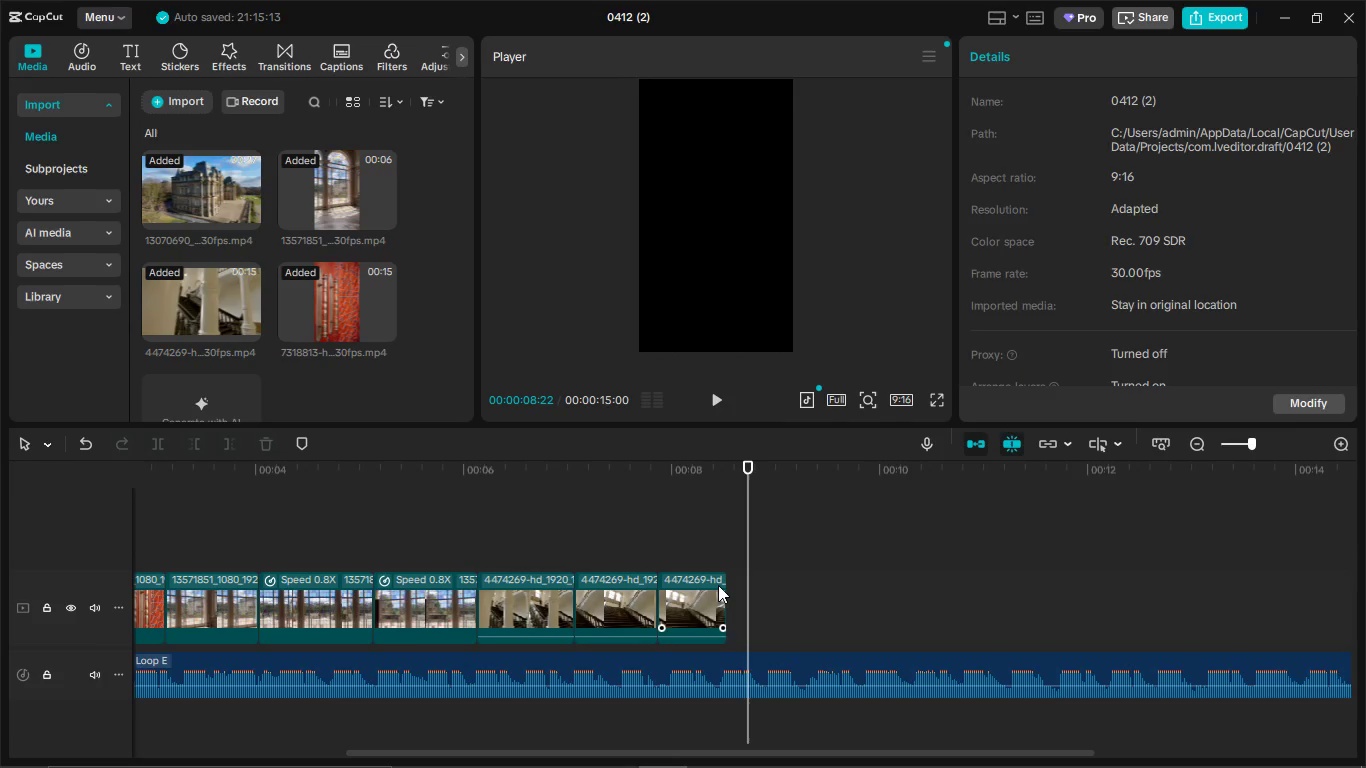 
left_click([717, 584])
 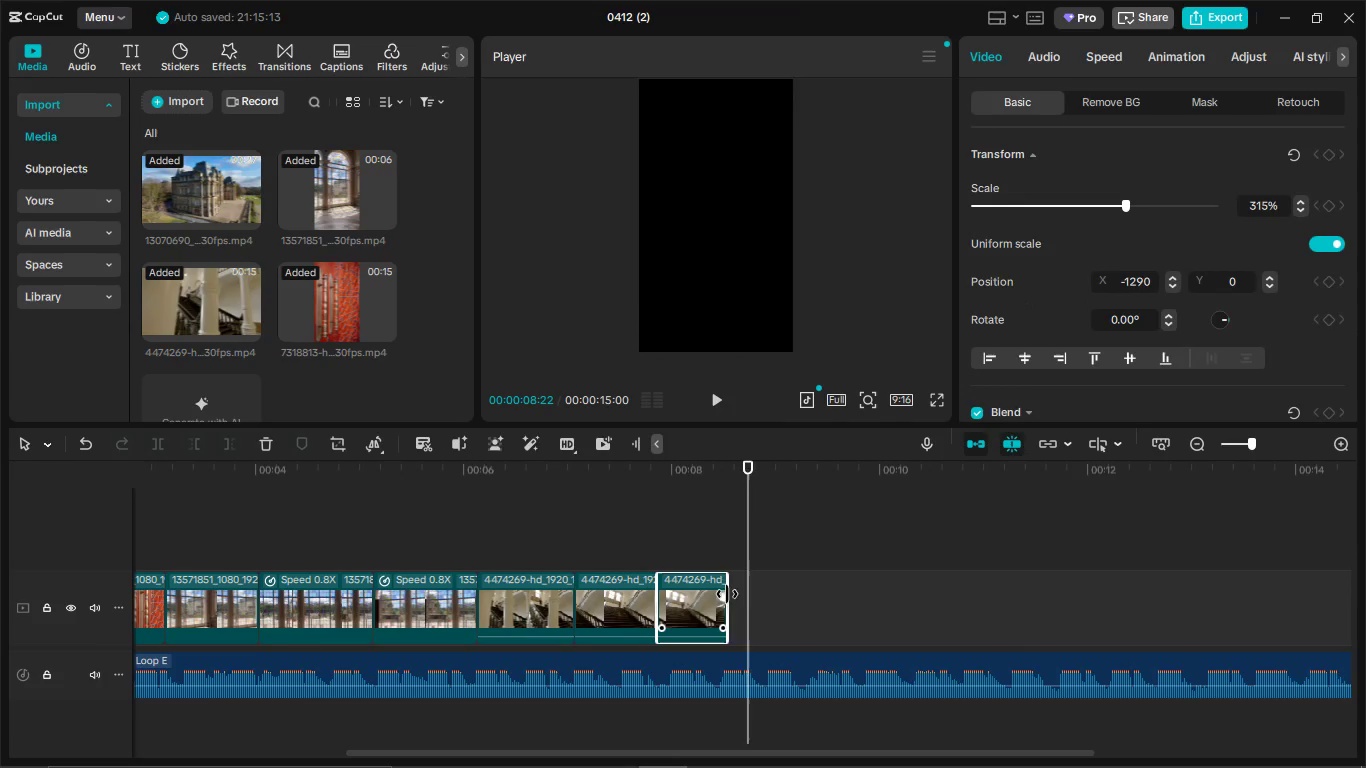 
left_click_drag(start_coordinate=[727, 594], to_coordinate=[747, 596])
 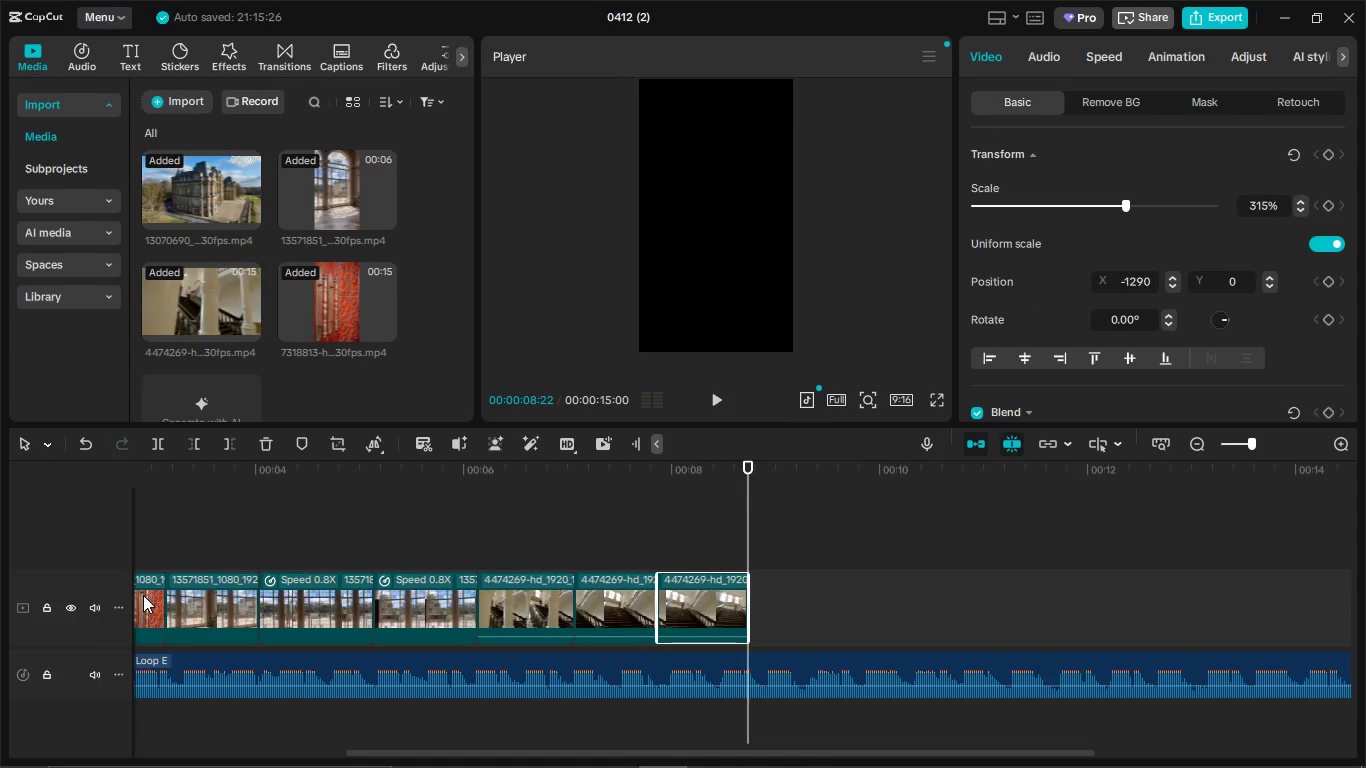 
left_click([143, 595])
 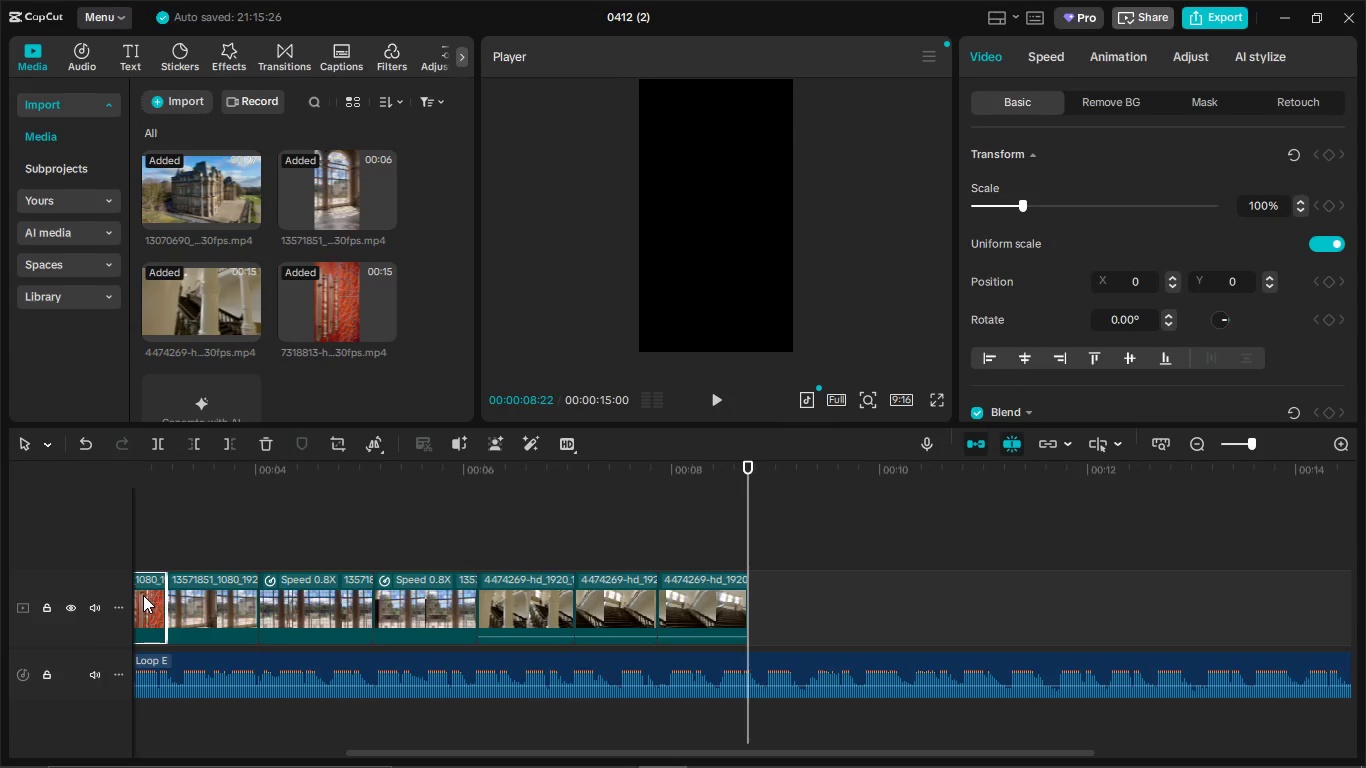 
key(Control+C)
 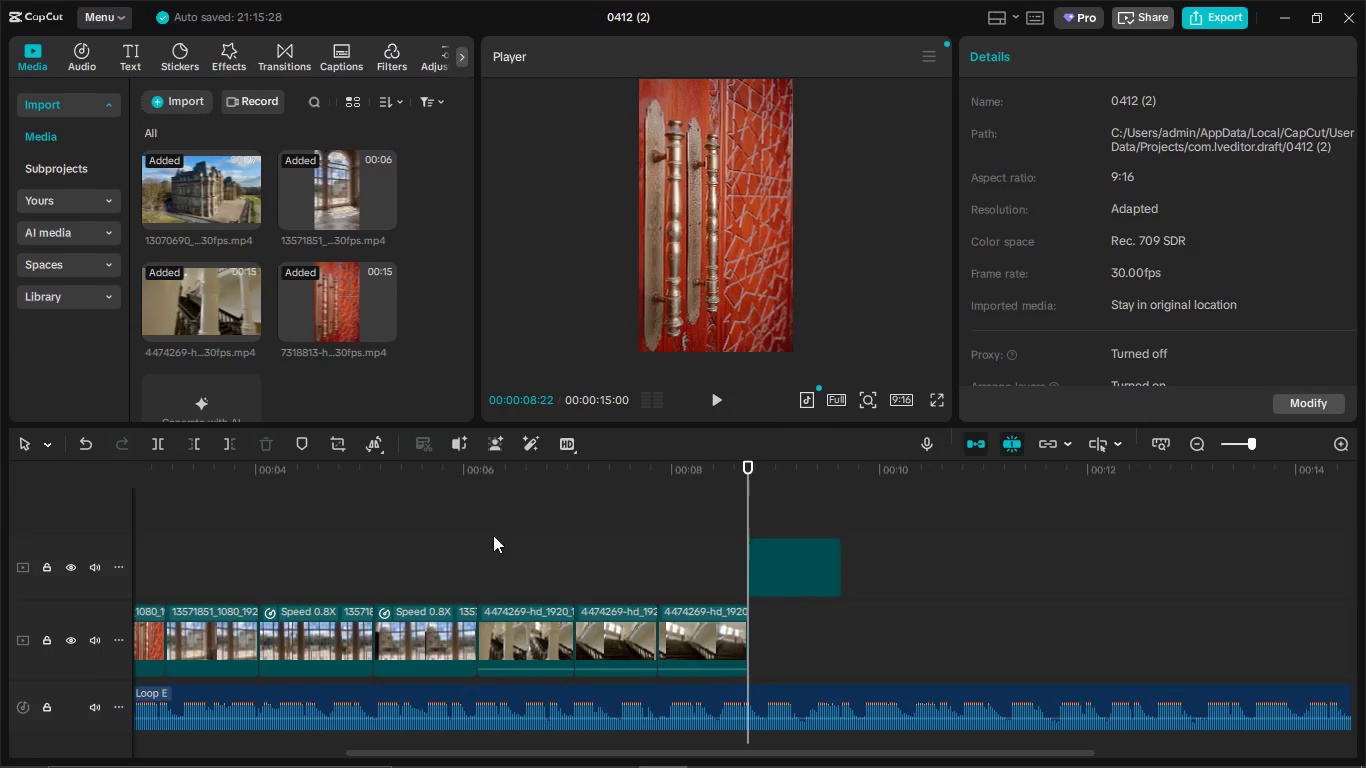 
key(Control+V)
 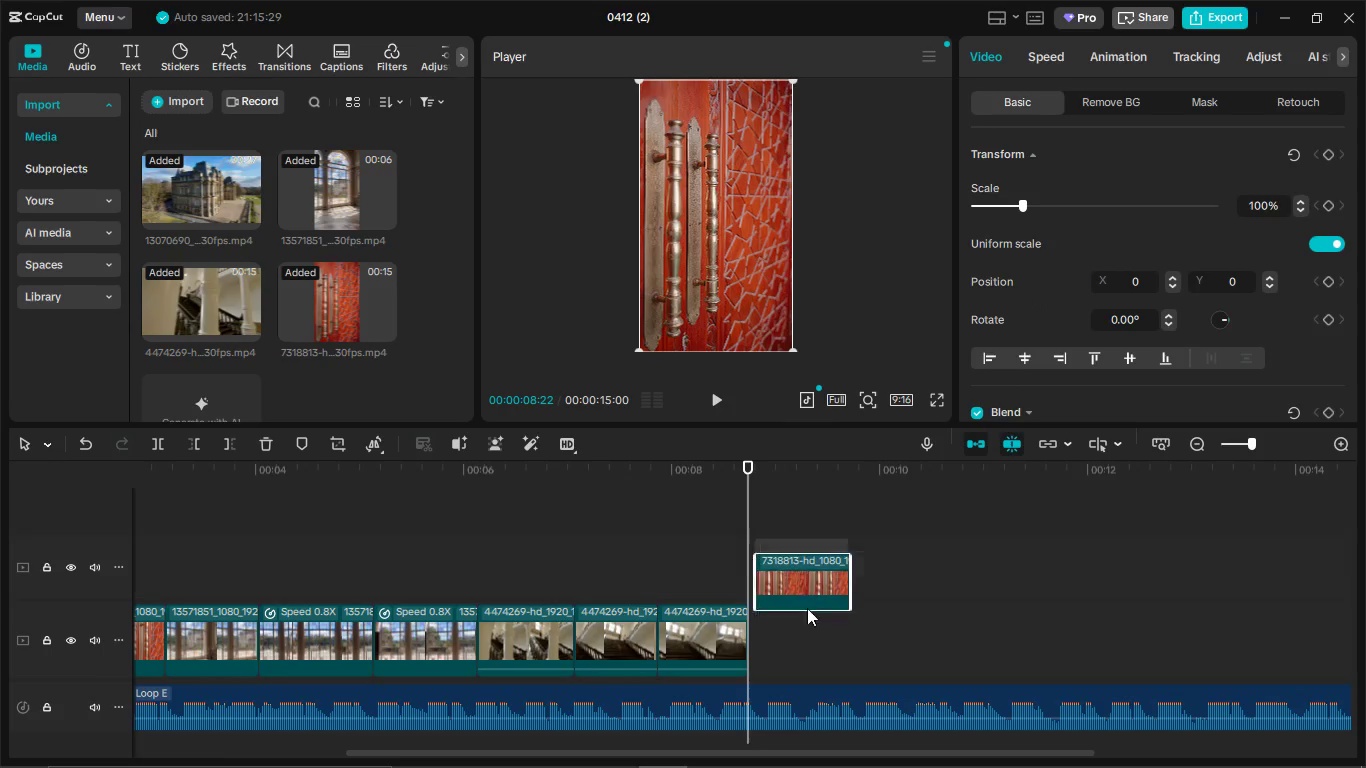 
left_click_drag(start_coordinate=[795, 565], to_coordinate=[800, 628])
 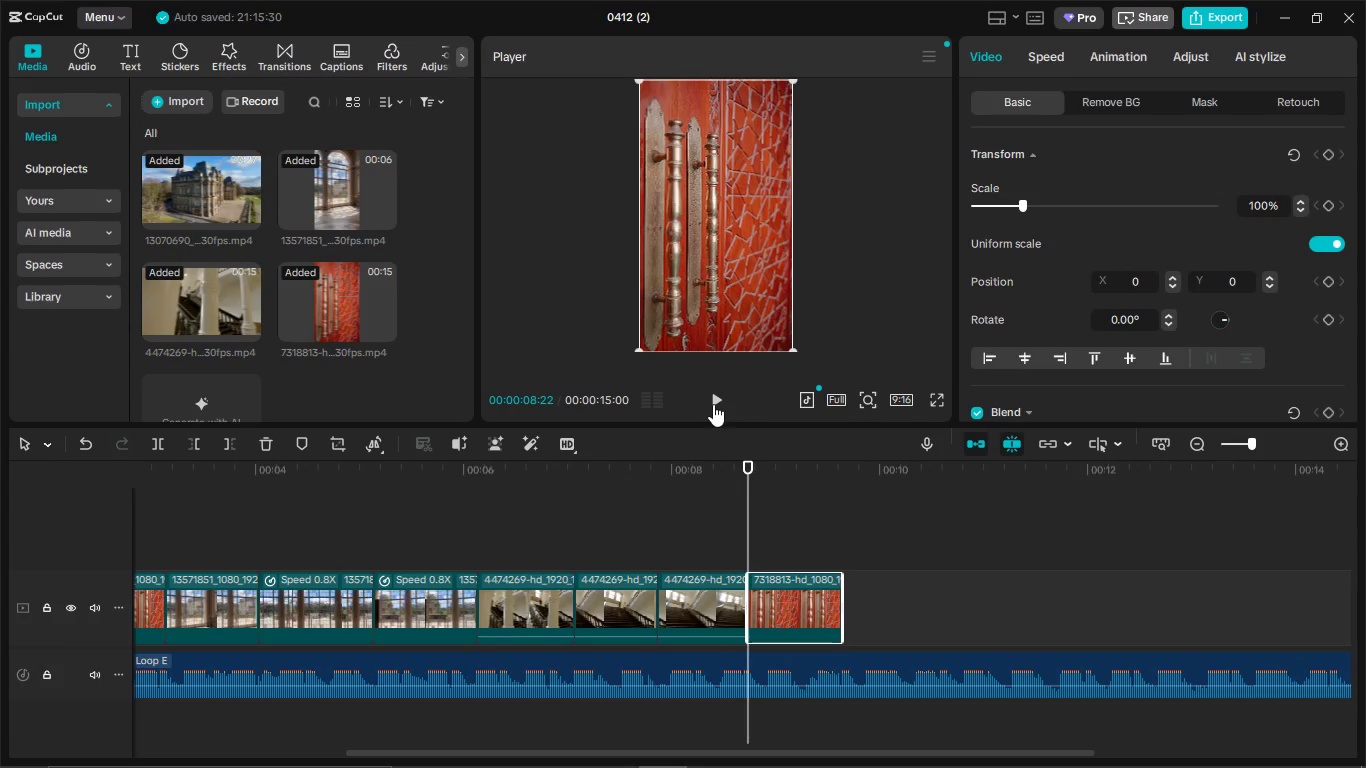 
left_click([714, 402])
 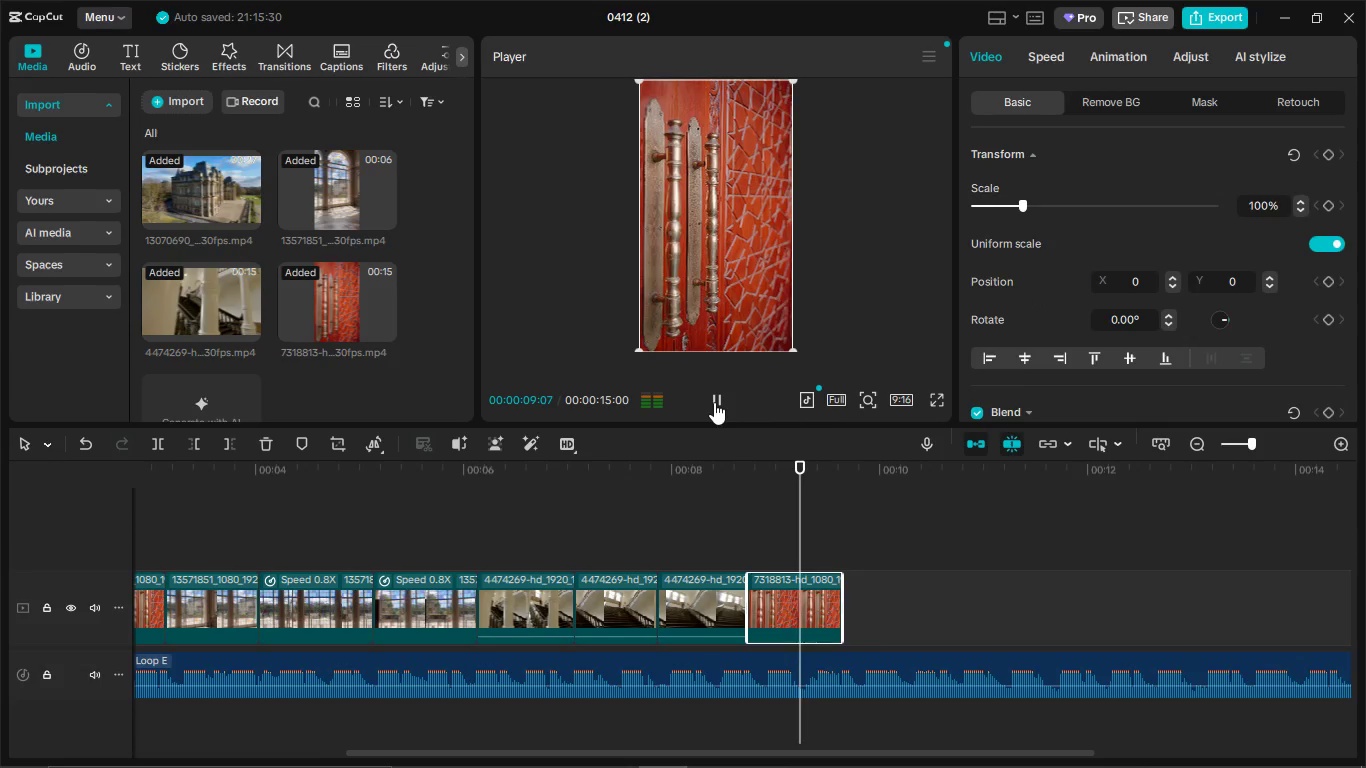 
left_click([714, 402])
 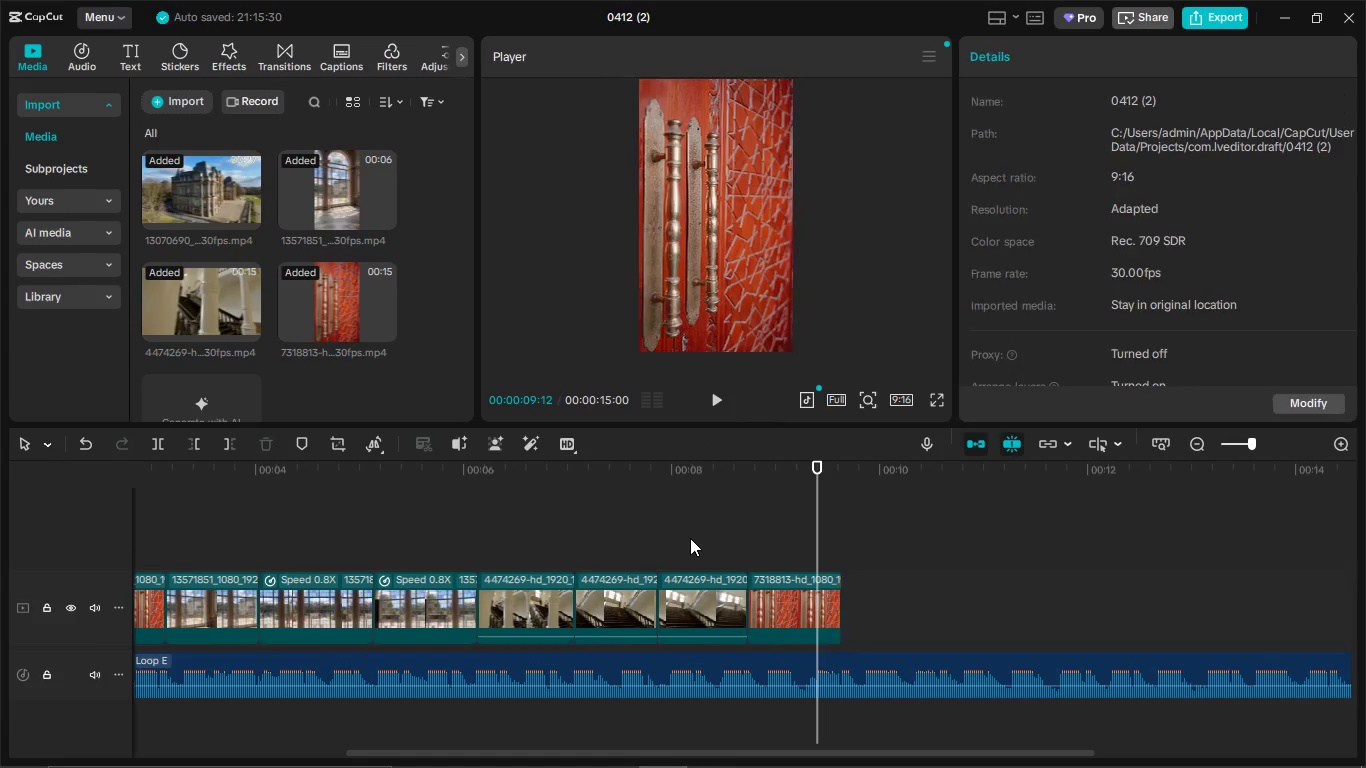 
left_click([690, 538])
 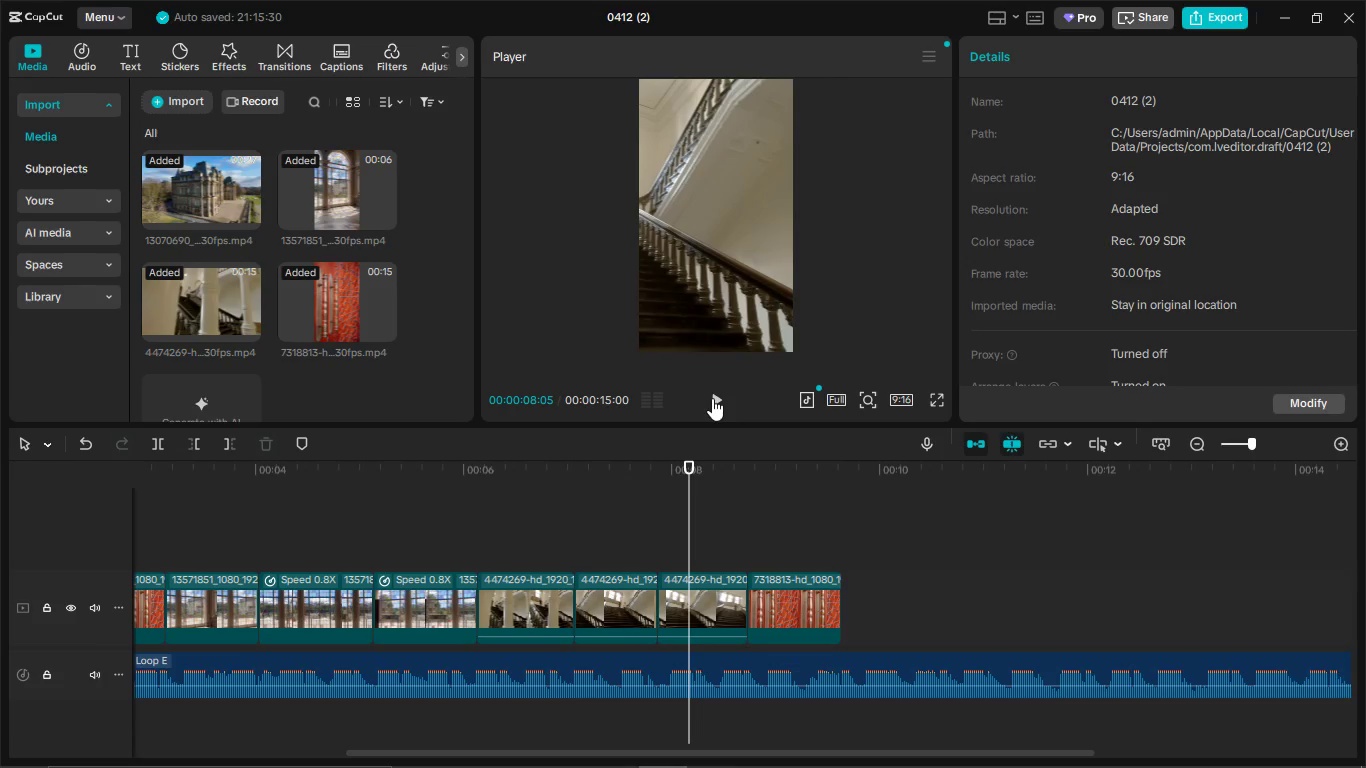 
left_click([712, 398])
 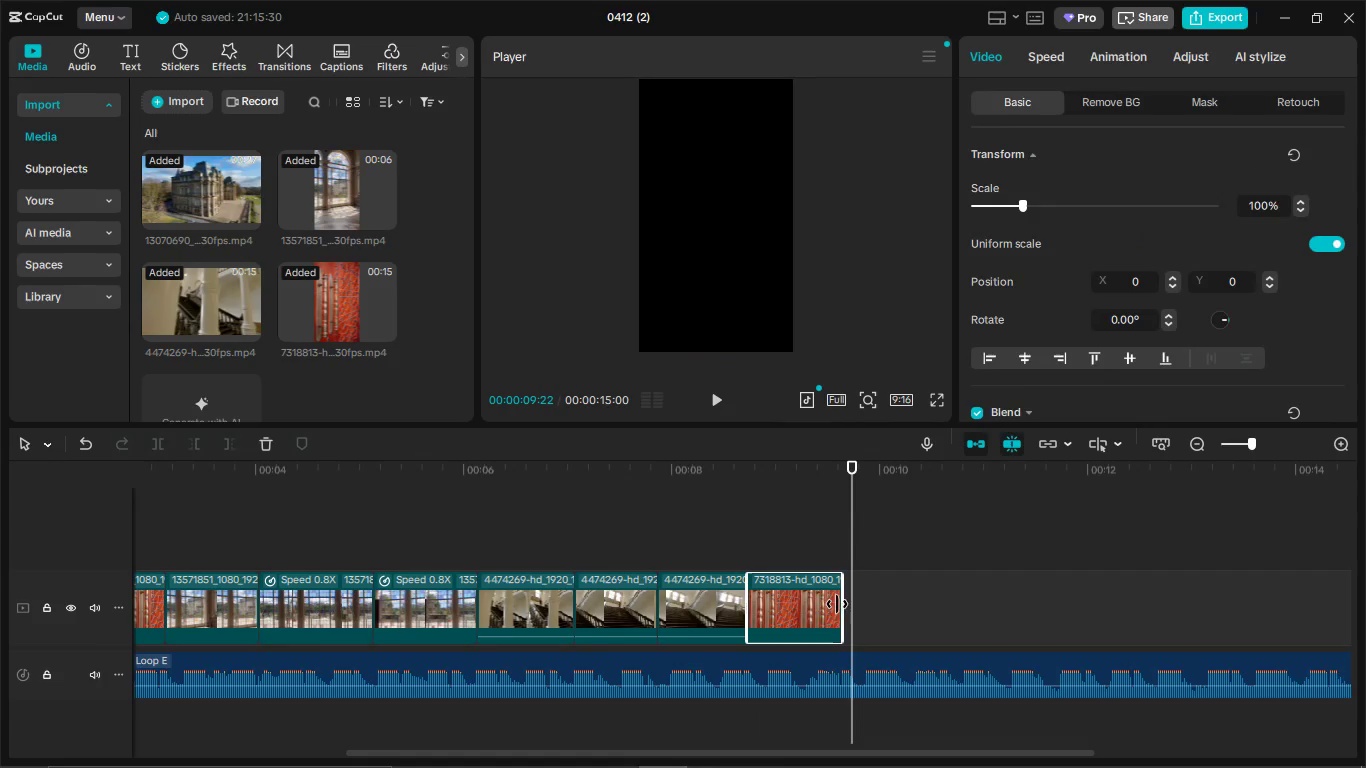 
left_click_drag(start_coordinate=[840, 603], to_coordinate=[848, 607])
 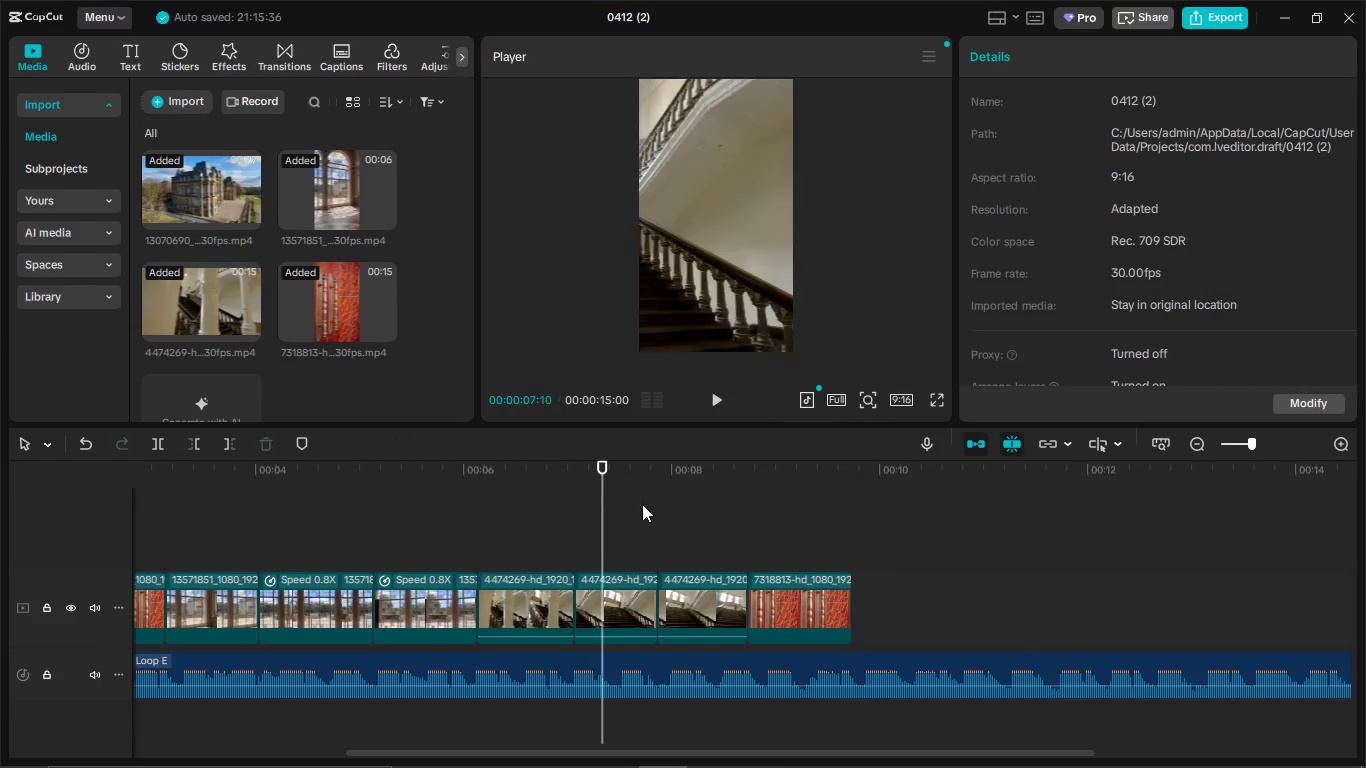 
left_click([601, 526])
 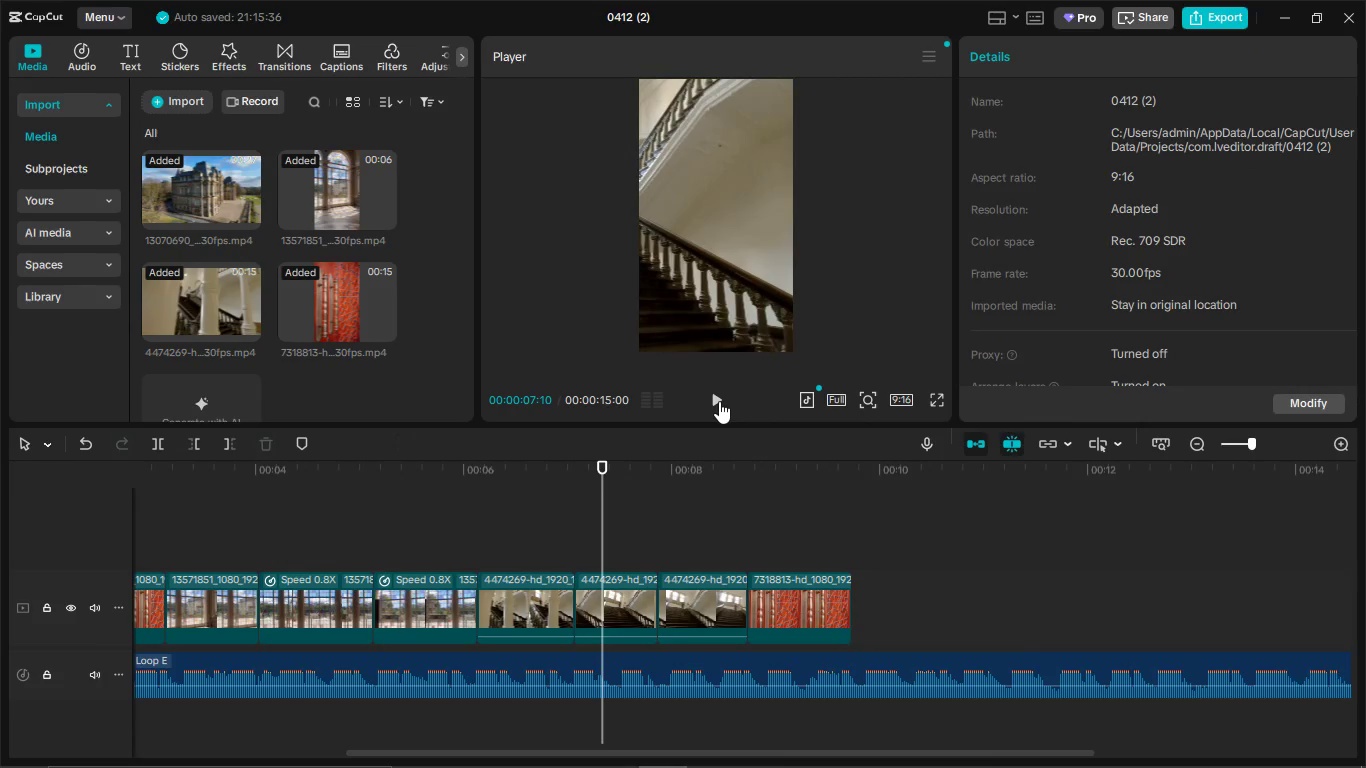 
left_click([719, 401])
 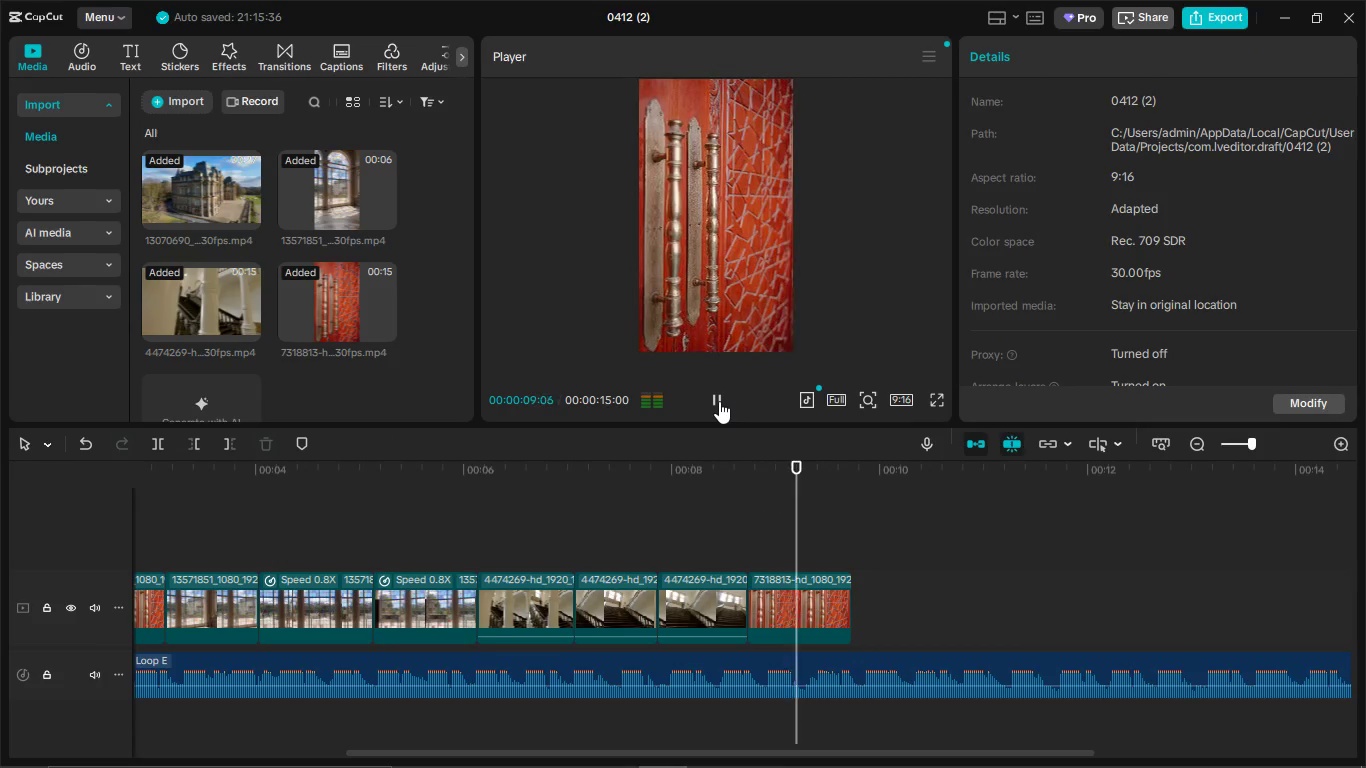 
left_click([719, 401])
 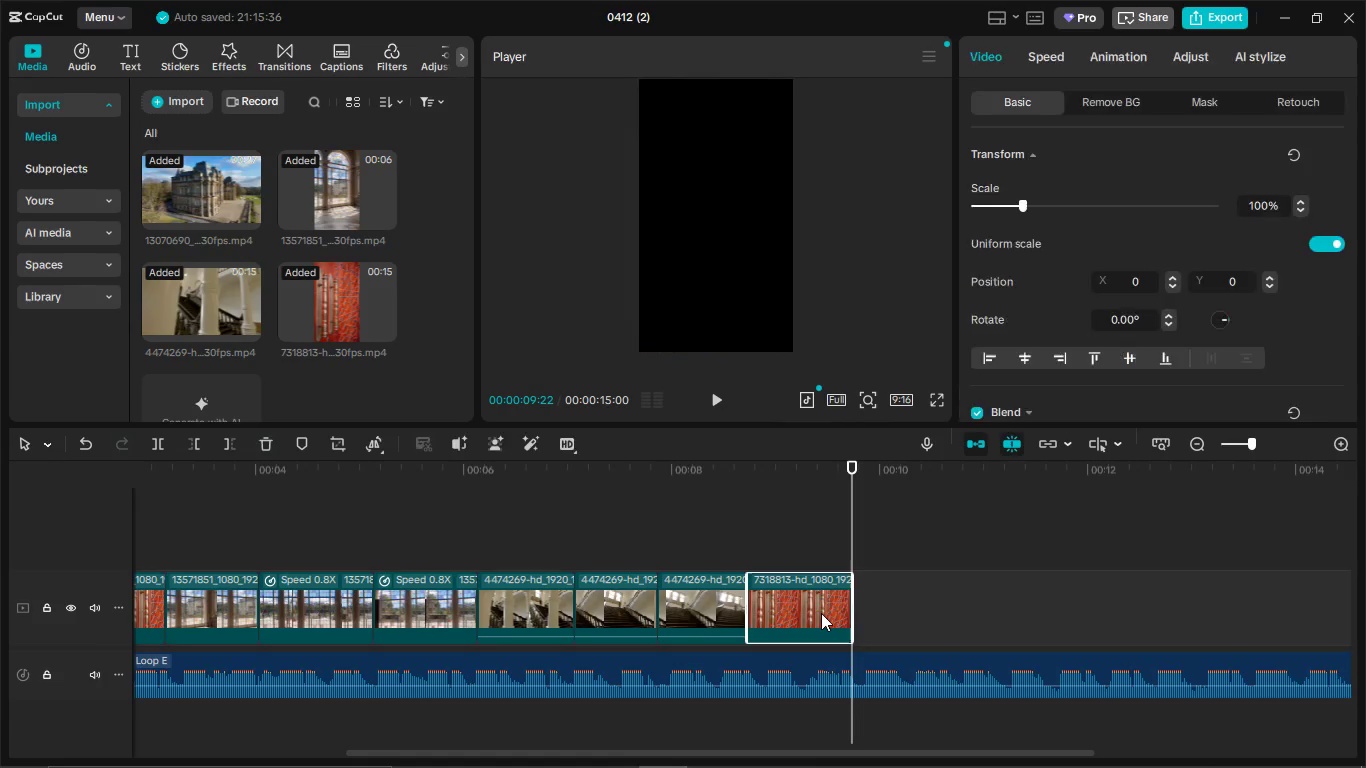 
key(Control+C)
 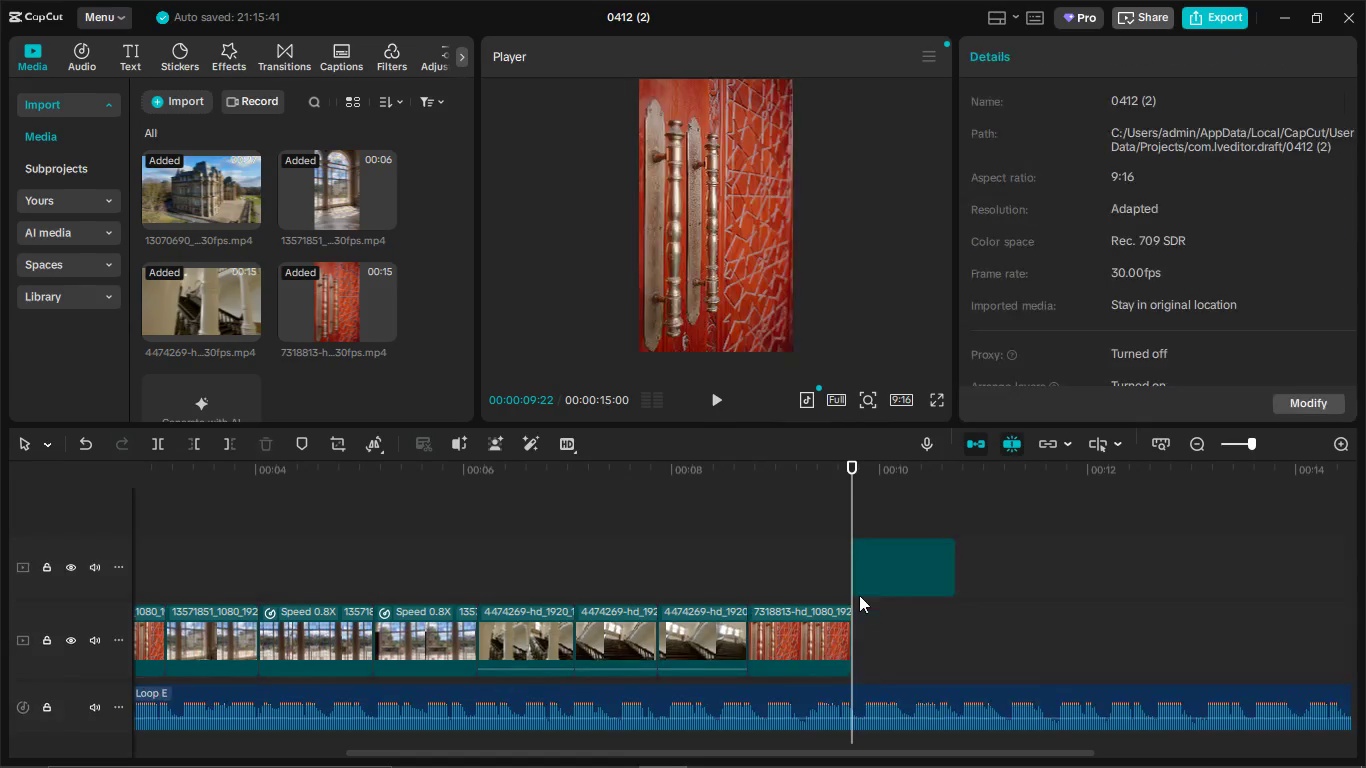 
key(Control+V)
 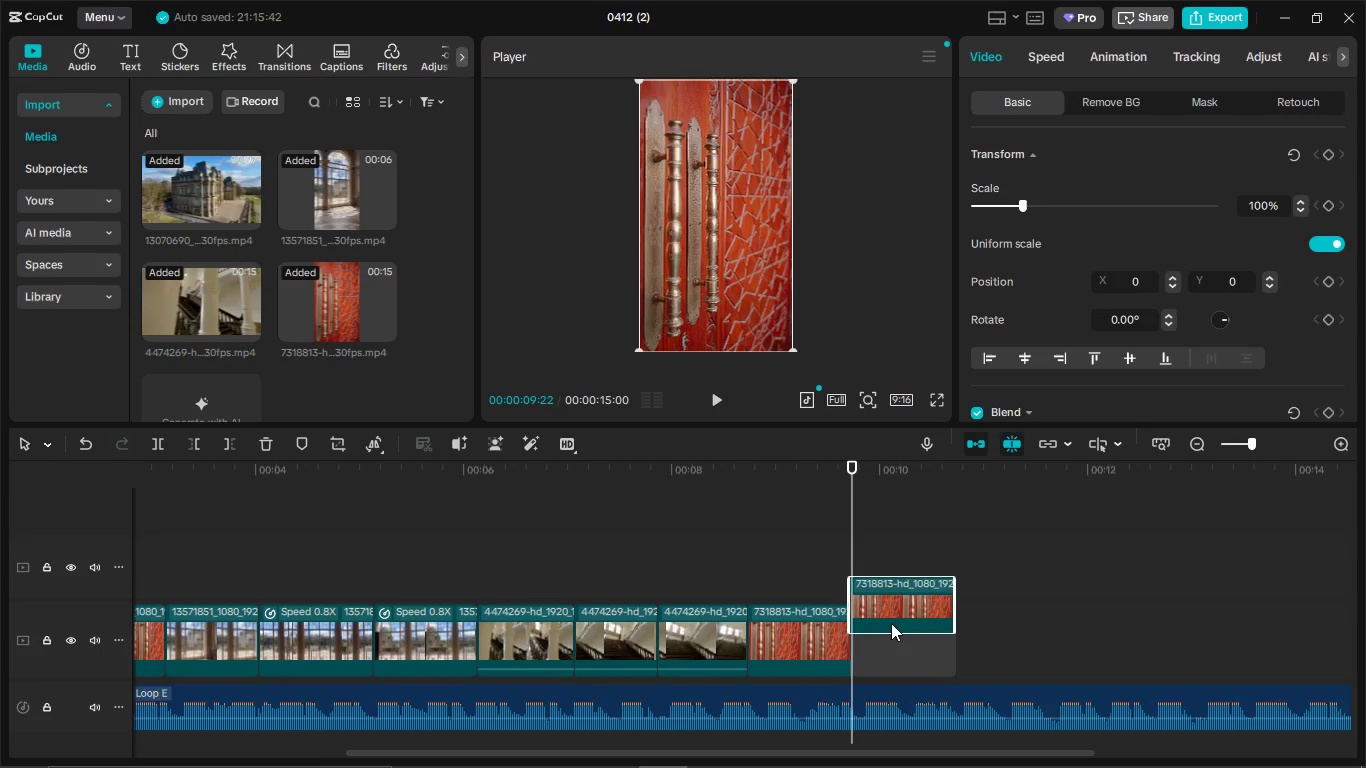 
left_click_drag(start_coordinate=[895, 568], to_coordinate=[889, 630])
 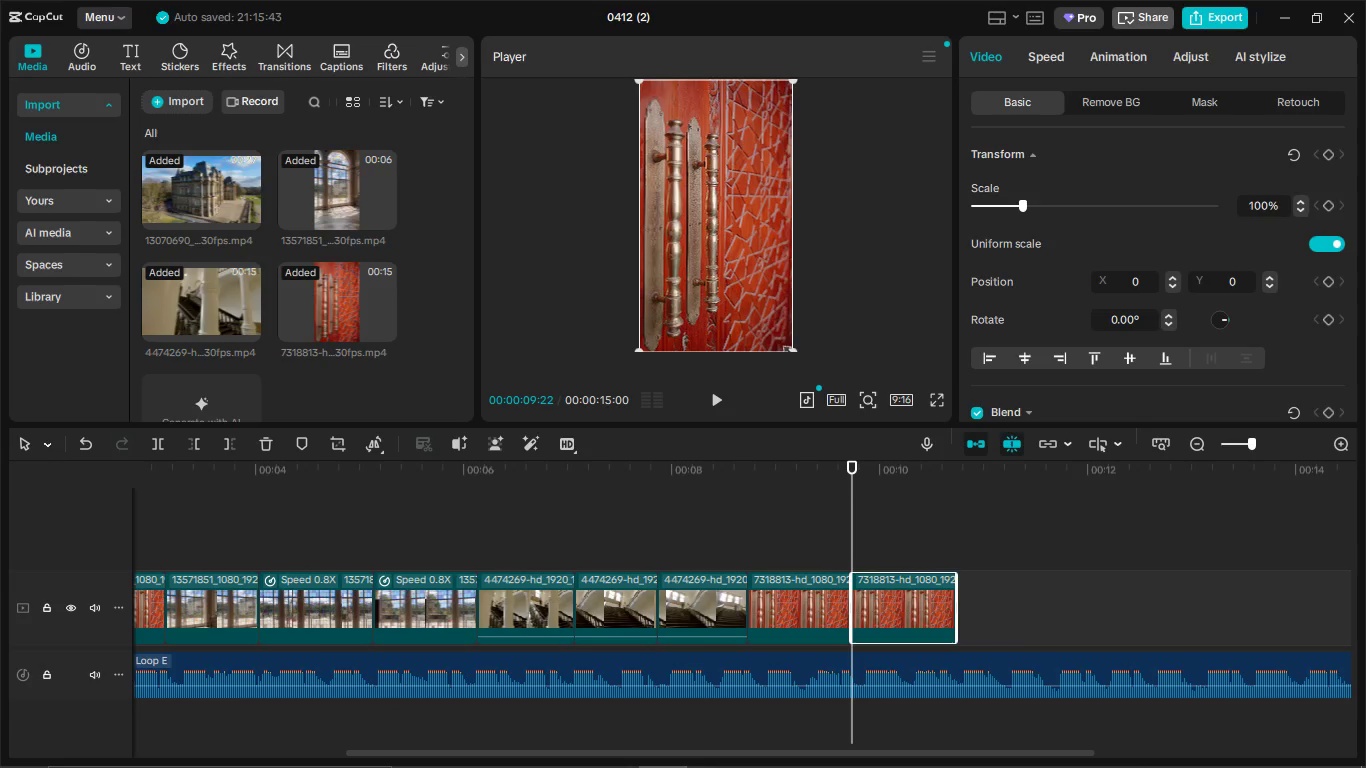 
left_click_drag(start_coordinate=[786, 349], to_coordinate=[884, 447])
 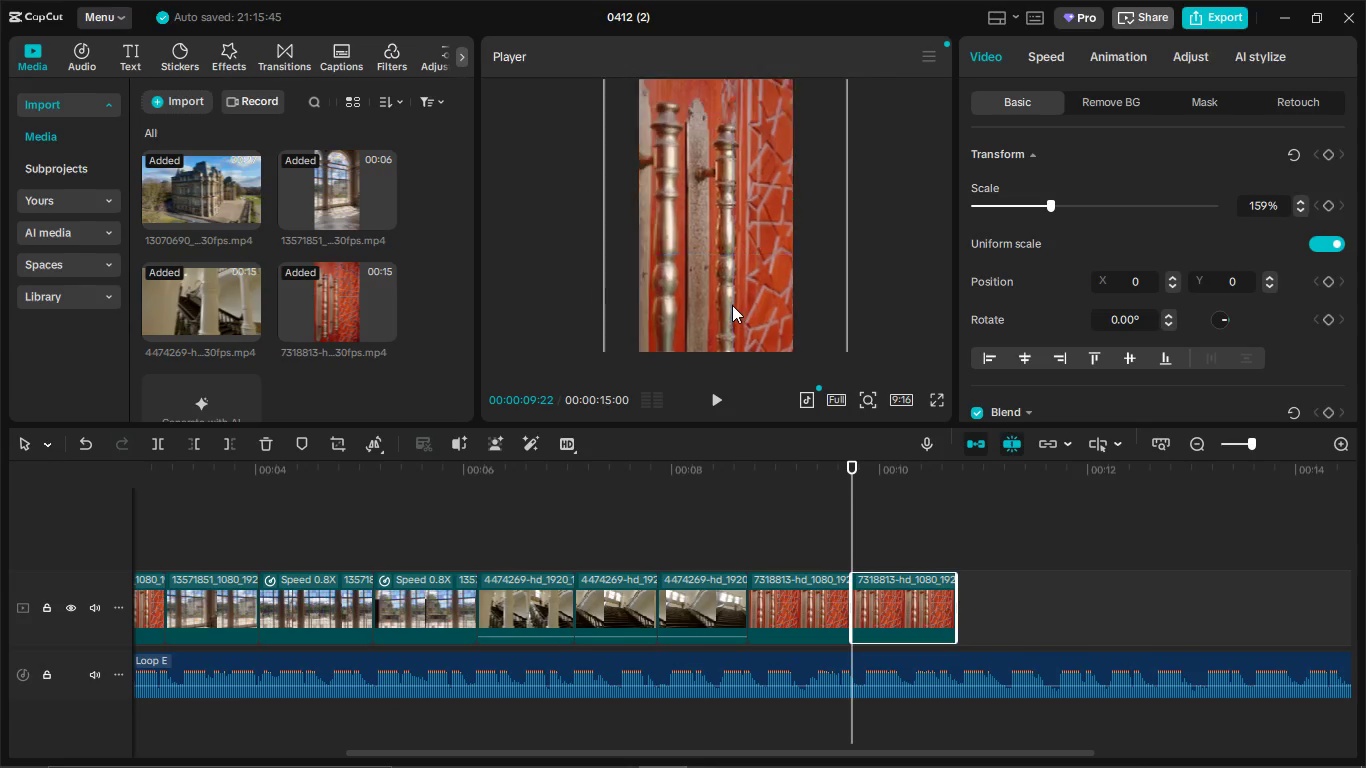 
left_click_drag(start_coordinate=[710, 252], to_coordinate=[749, 334])
 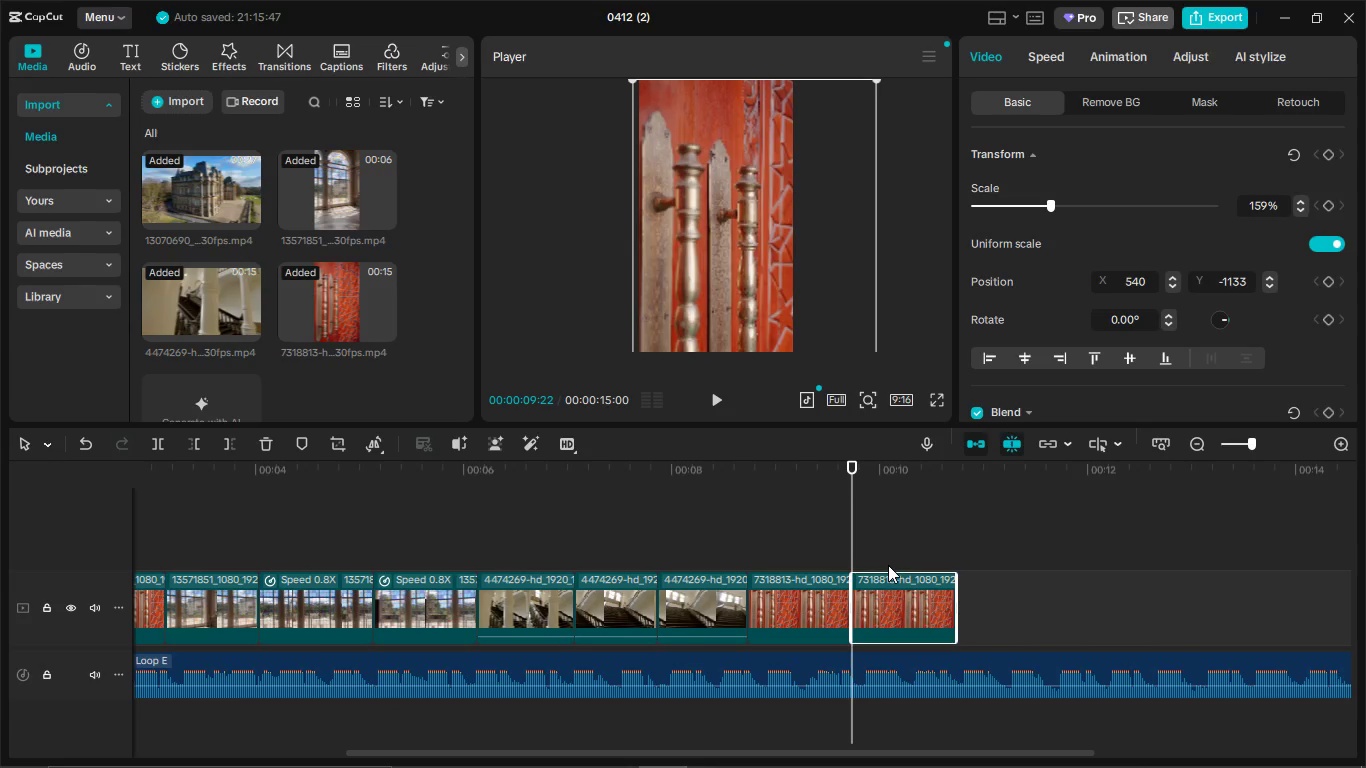 
key(Control+C)
 